 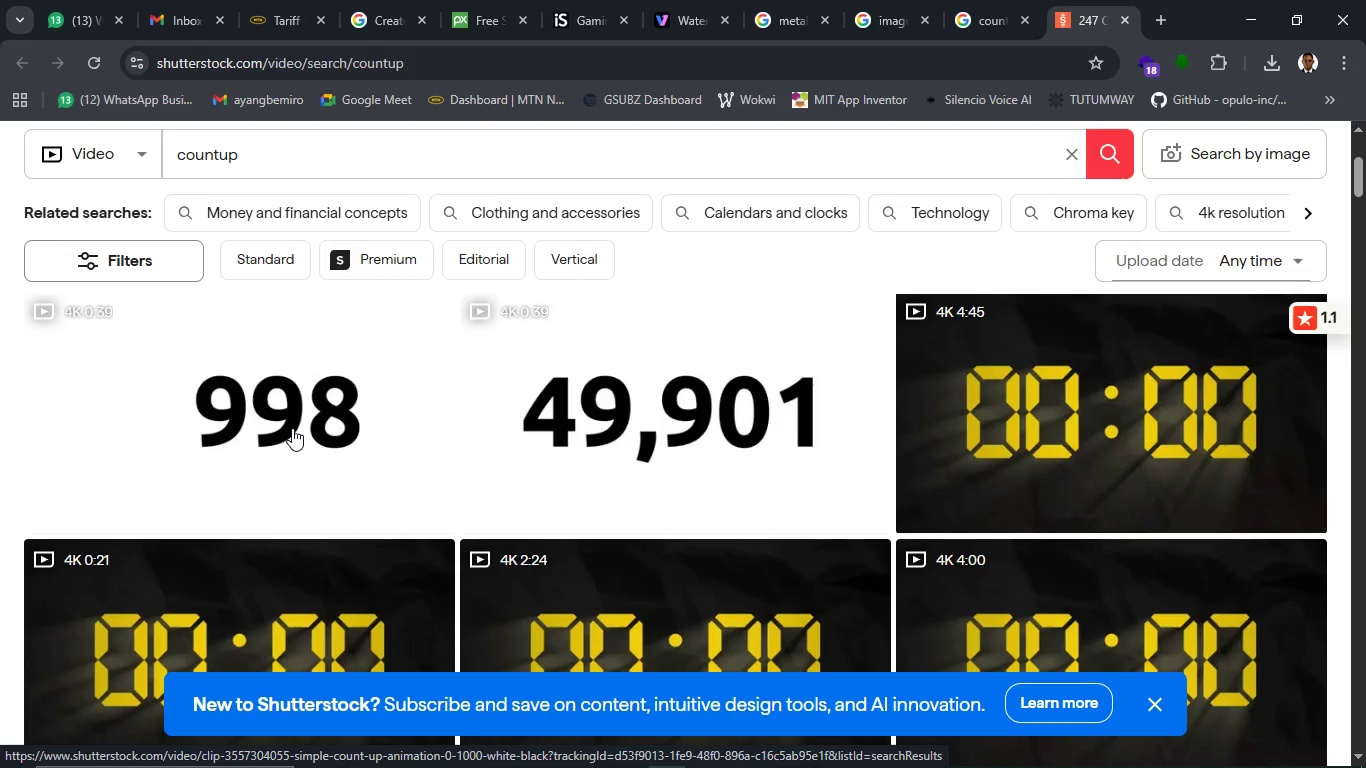 
mouse_move([326, 422])
 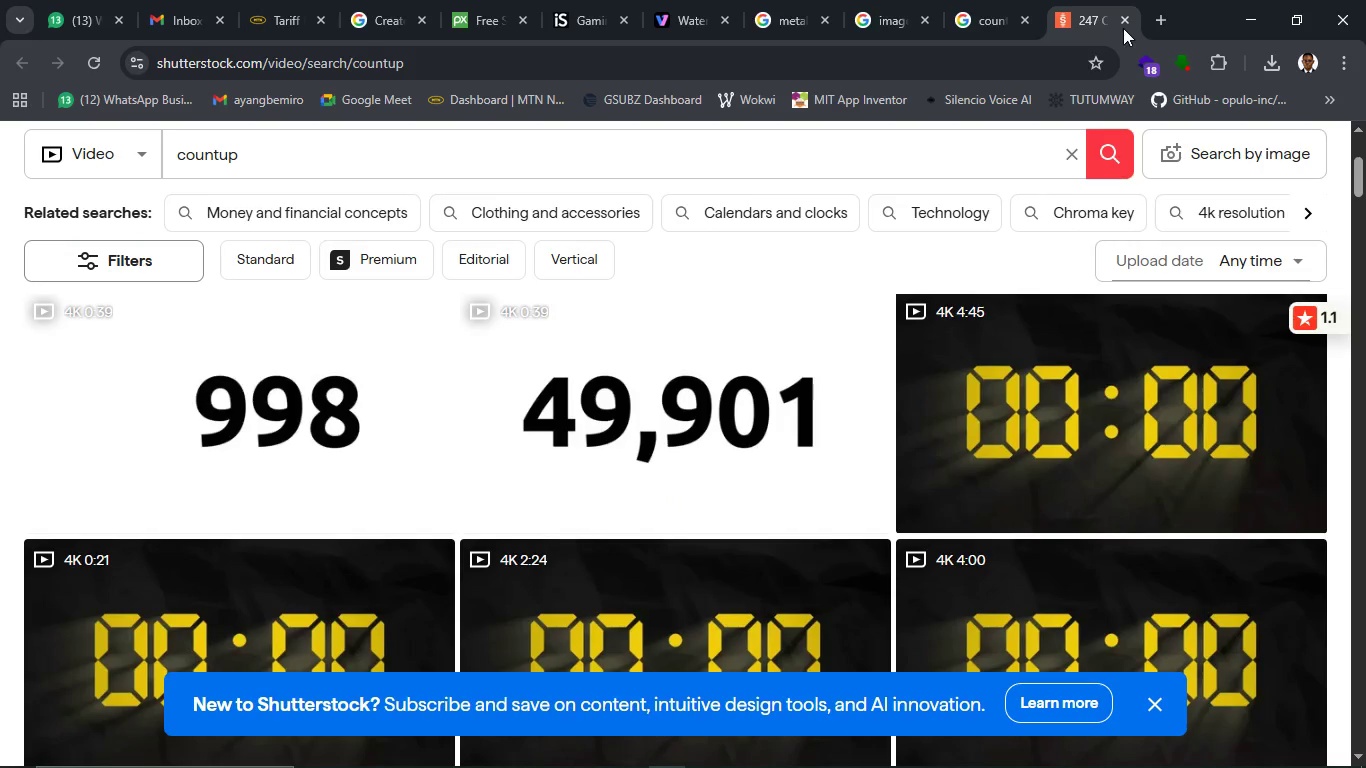 
left_click([1123, 25])
 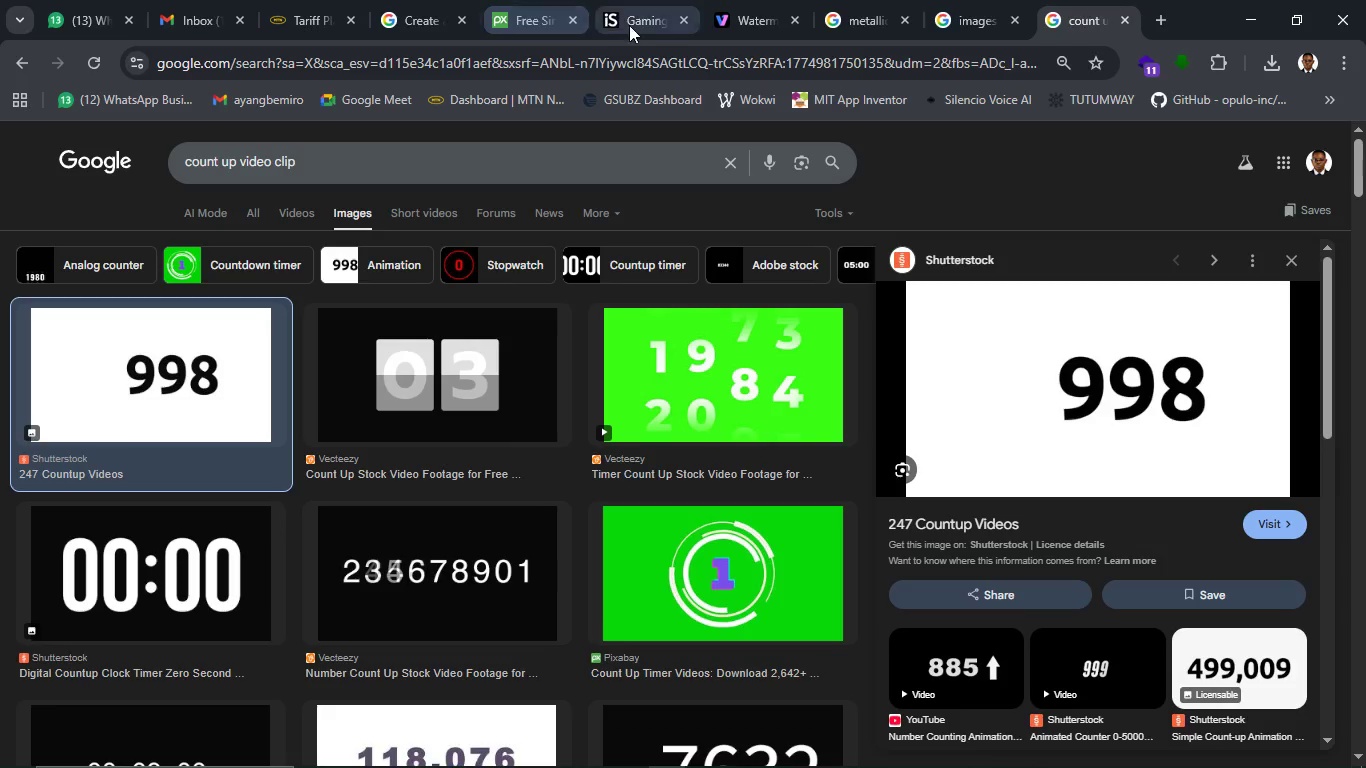 
left_click([632, 27])
 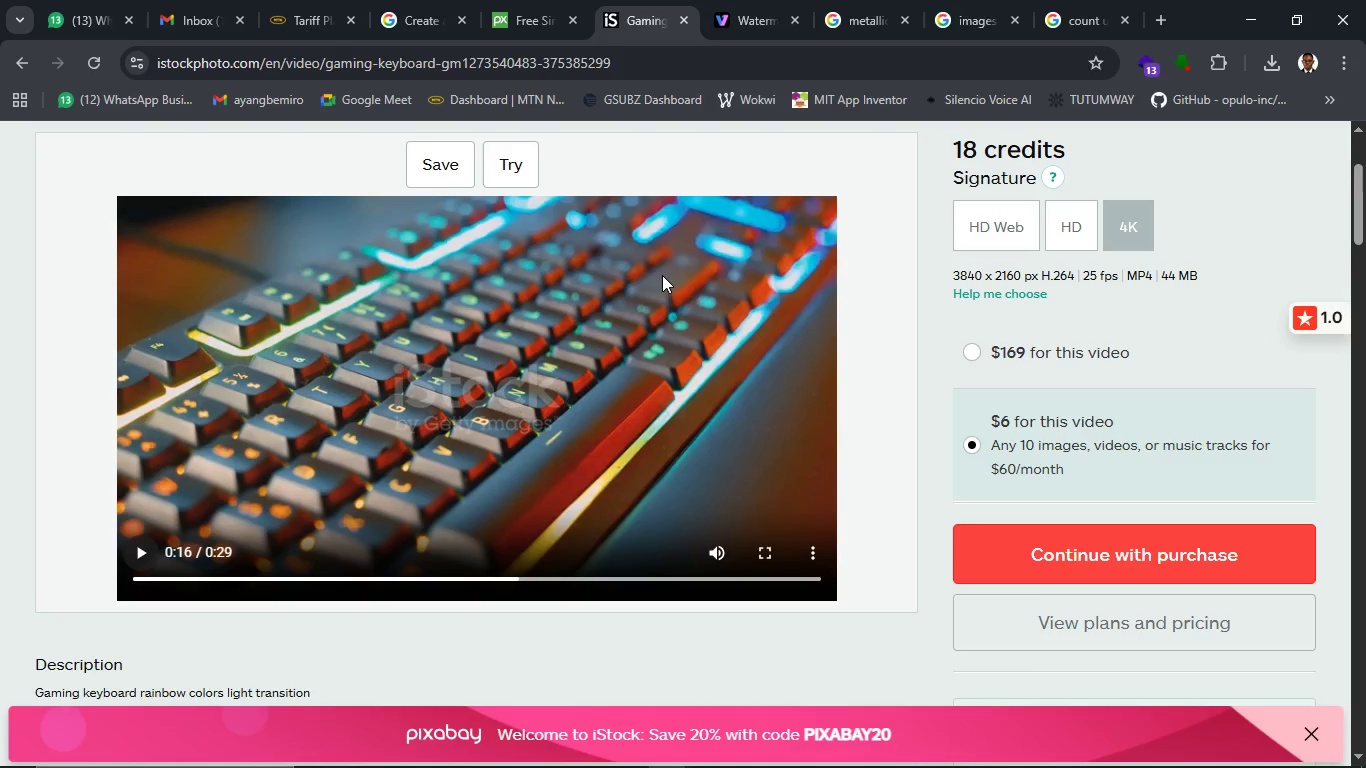 
scroll: coordinate [657, 301], scroll_direction: up, amount: 9.0
 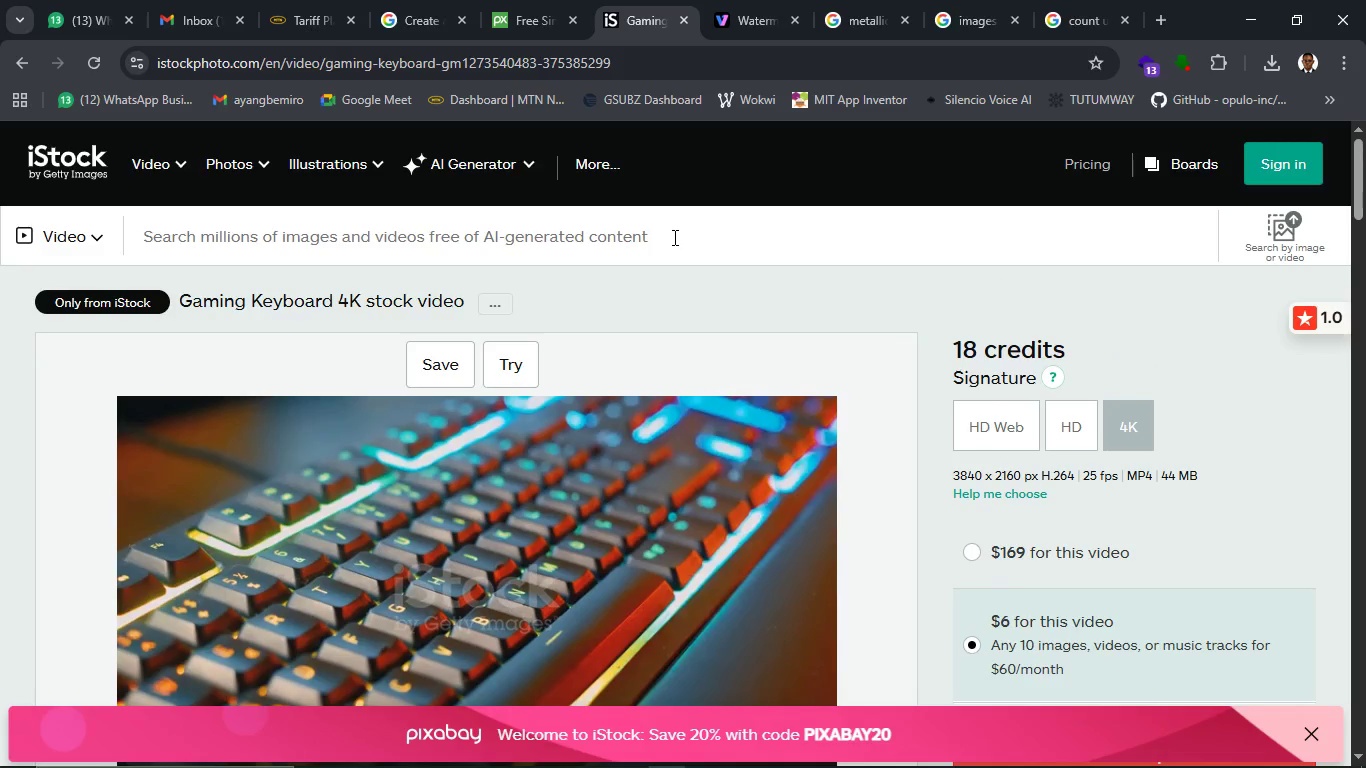 
left_click([673, 237])
 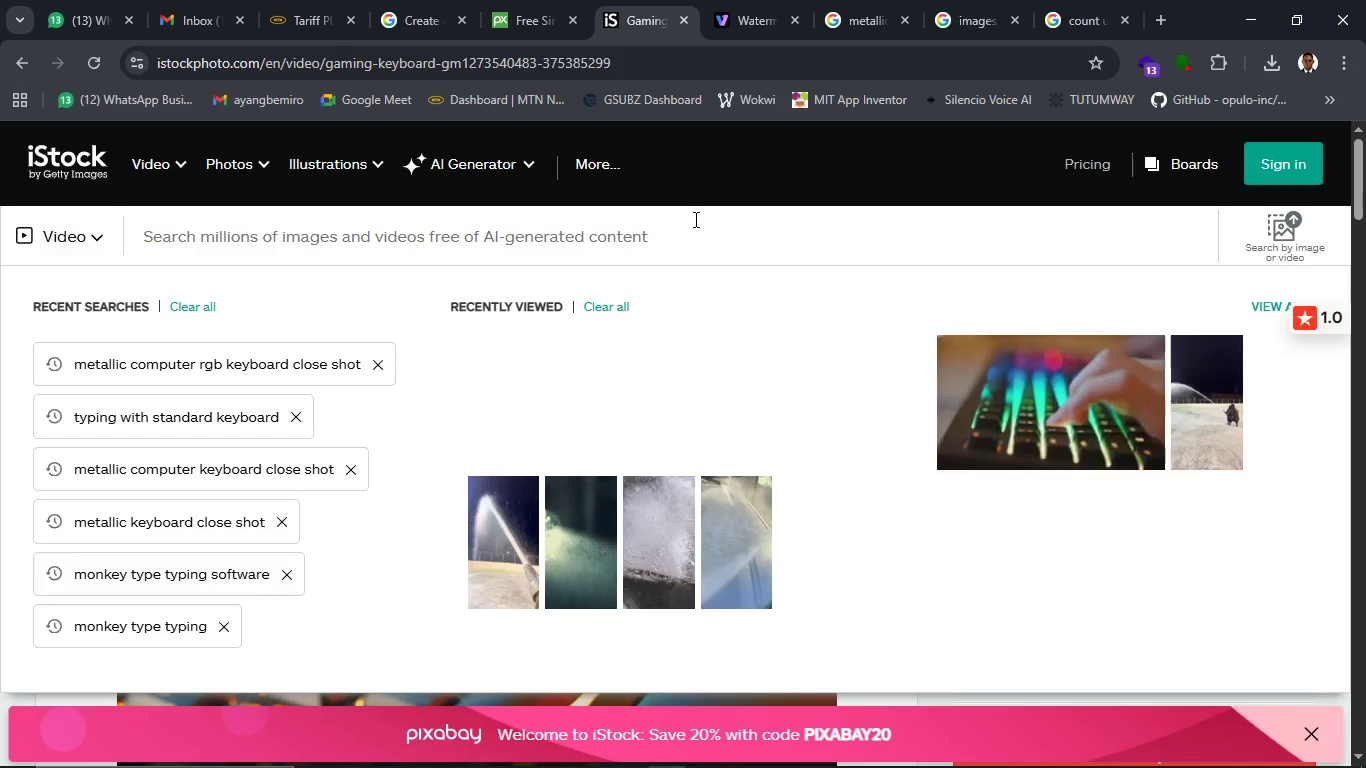 
type(counting up)
 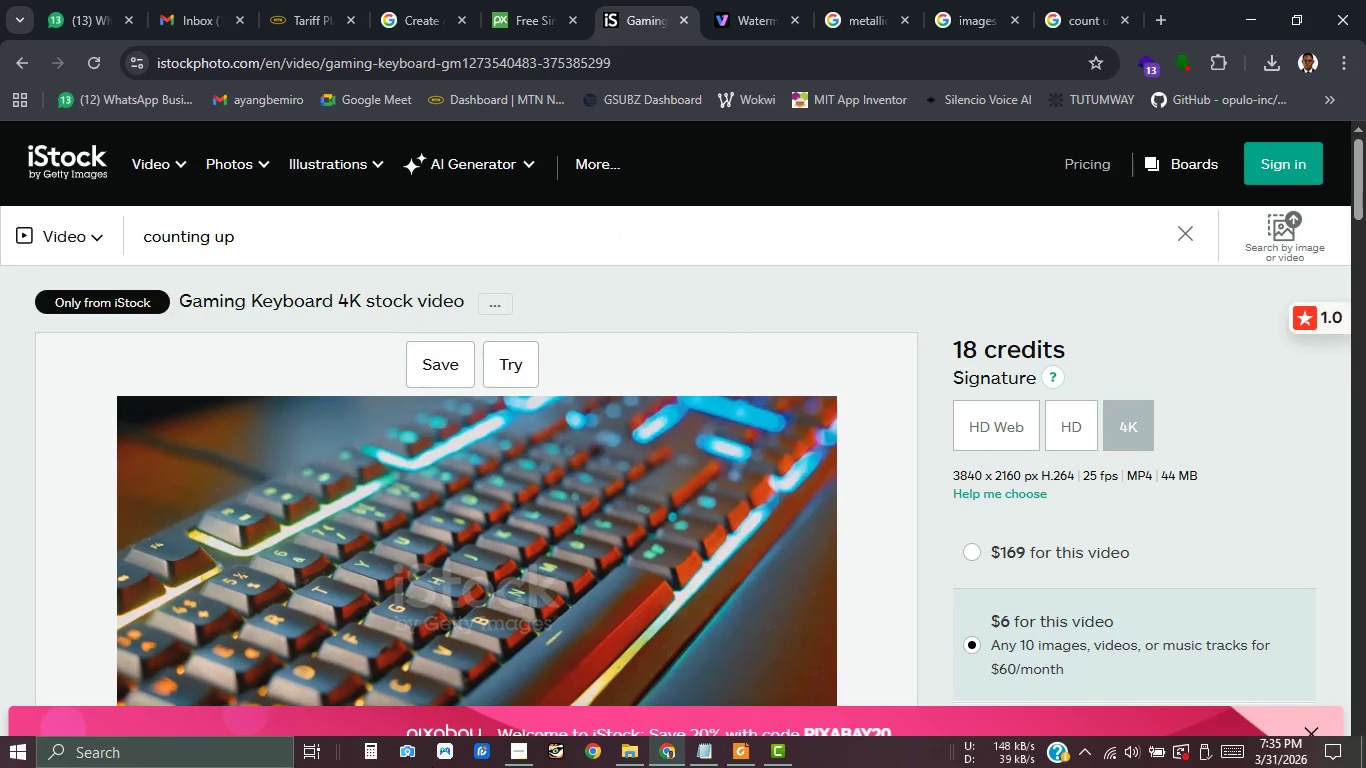 
key(Enter)
 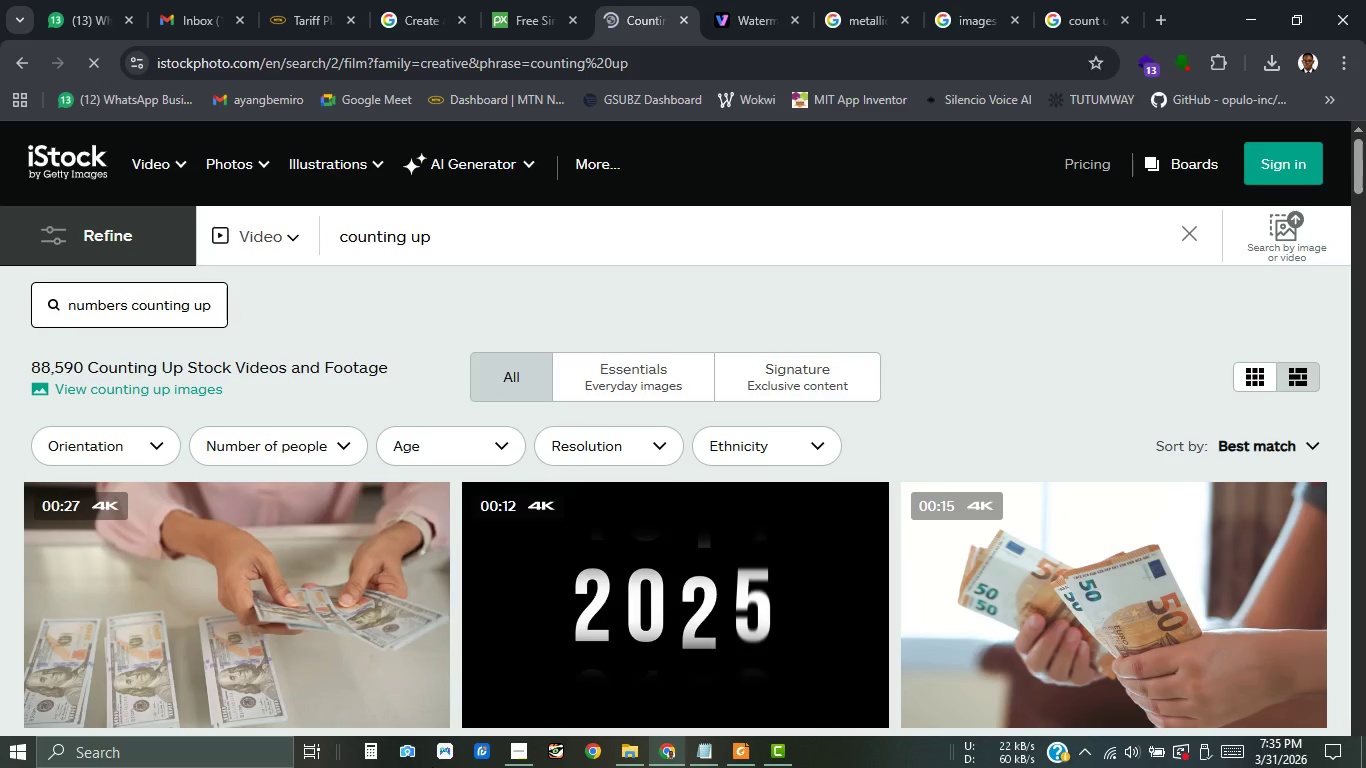 
wait(7.95)
 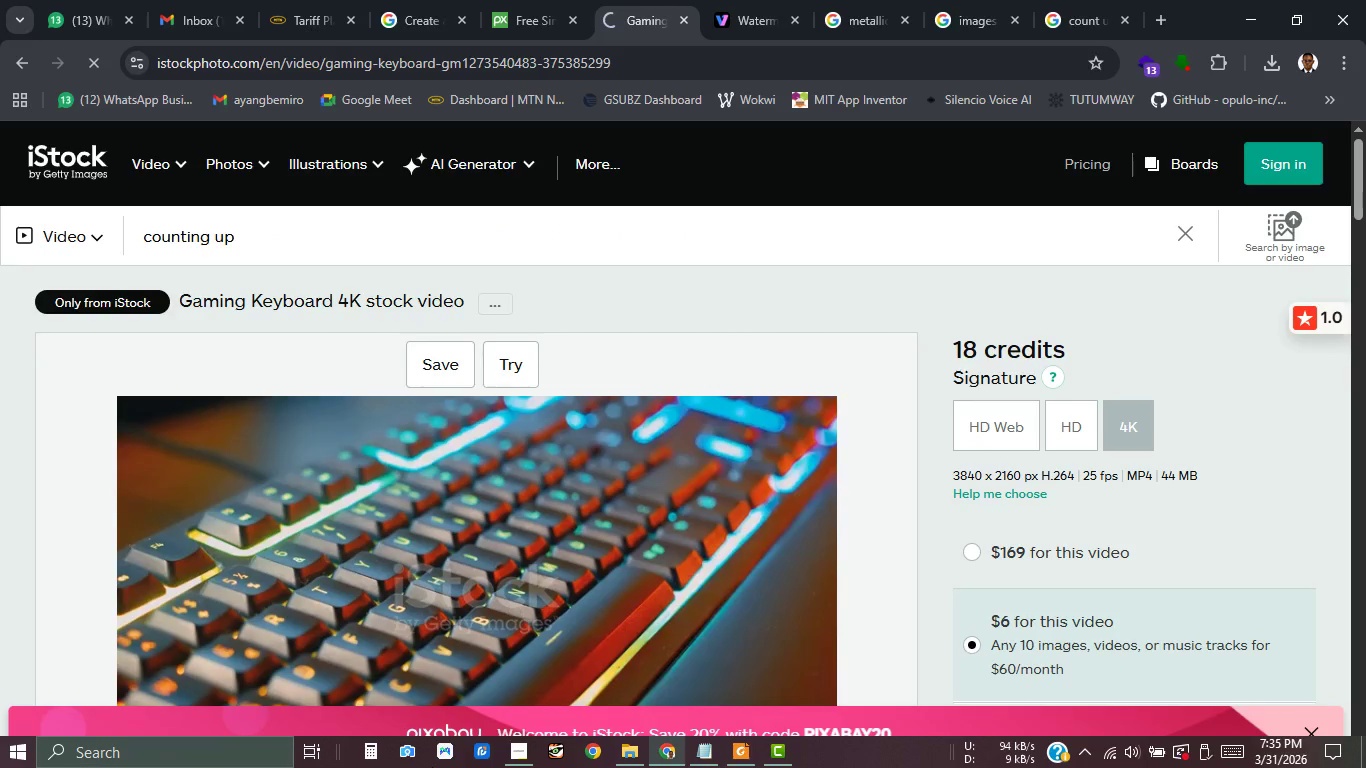 
scroll: coordinate [576, 522], scroll_direction: down, amount: 15.0
 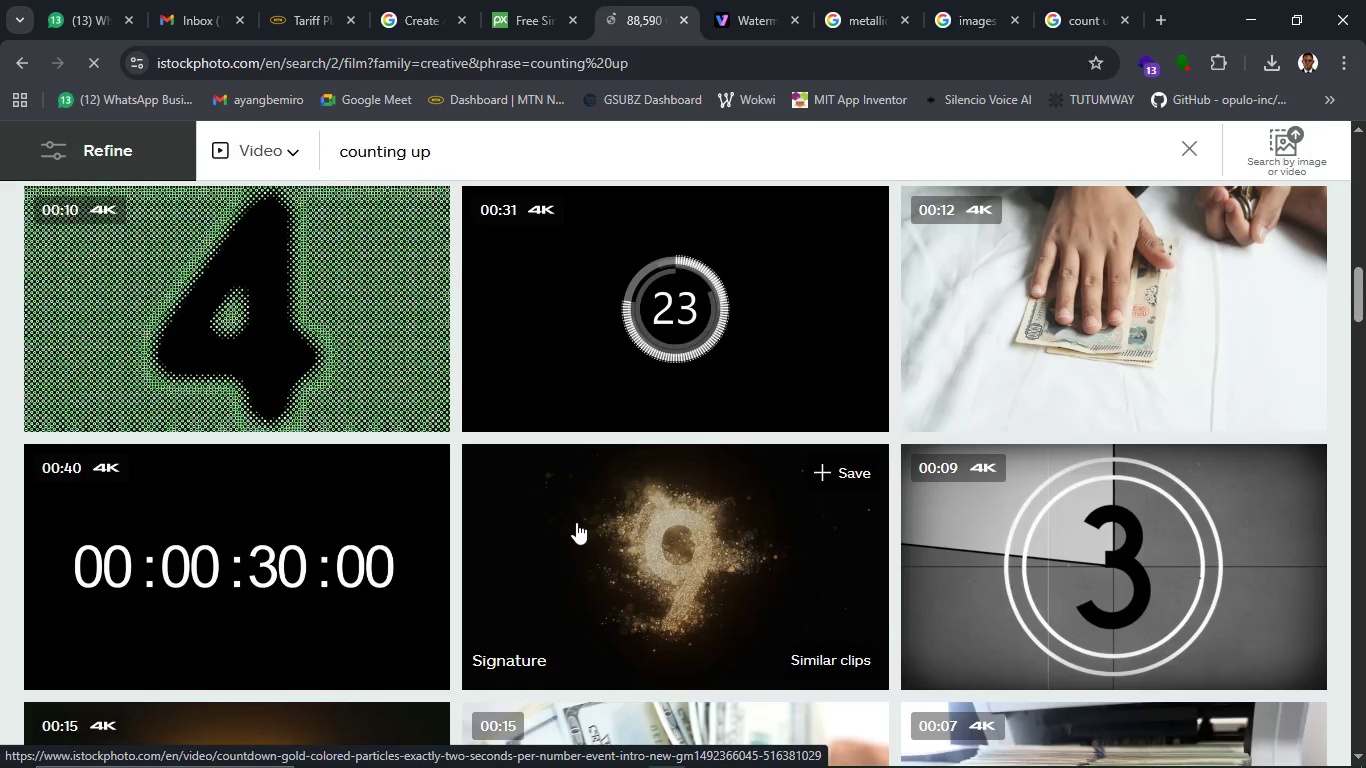 
scroll: coordinate [576, 522], scroll_direction: up, amount: 4.0
 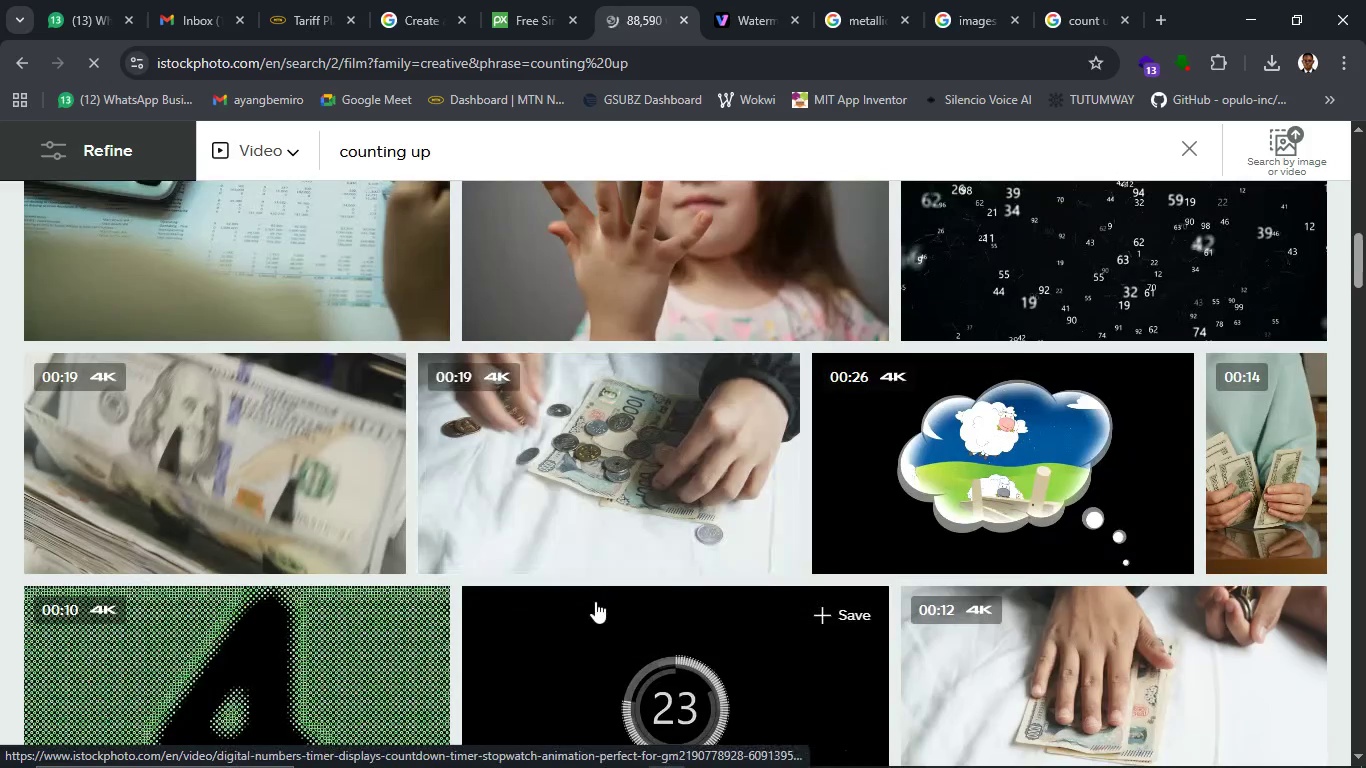 
scroll: coordinate [595, 601], scroll_direction: down, amount: 1.0
 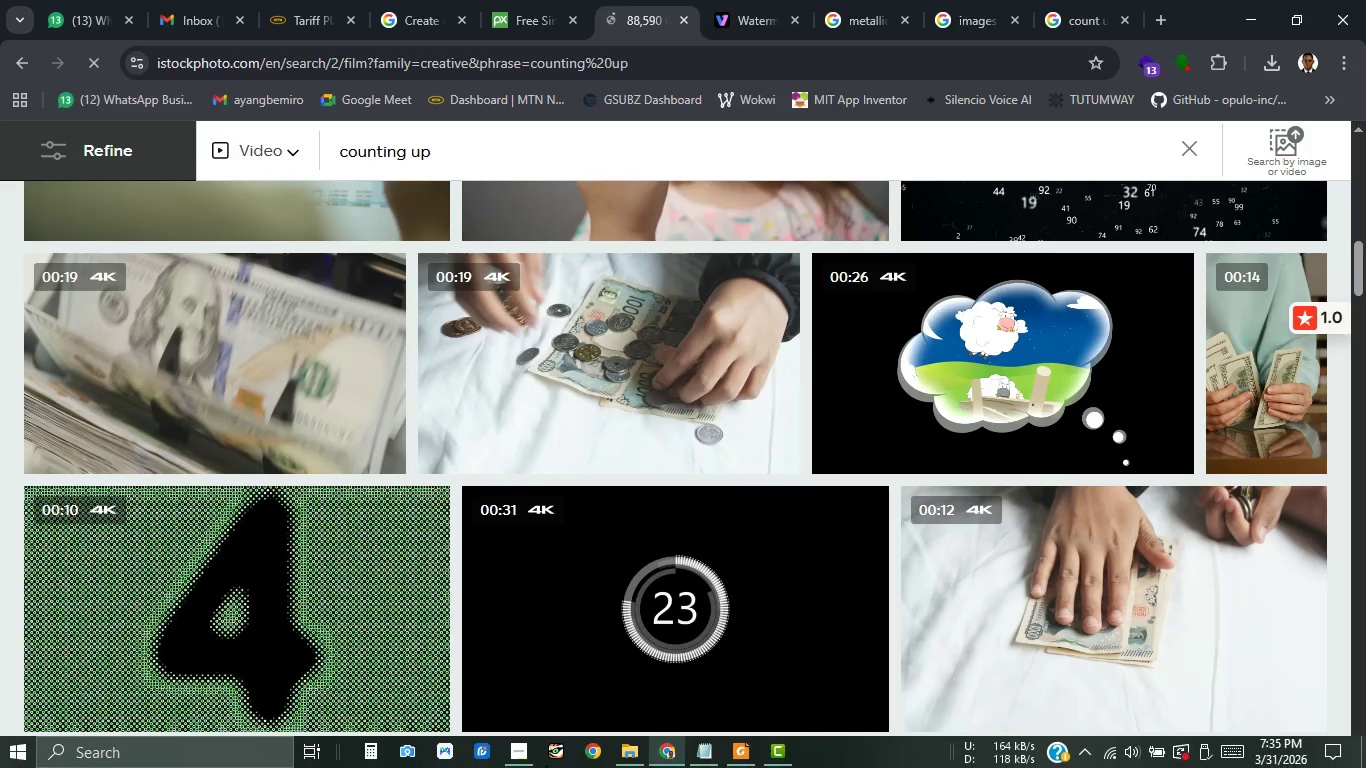 
mouse_move([569, 696])
 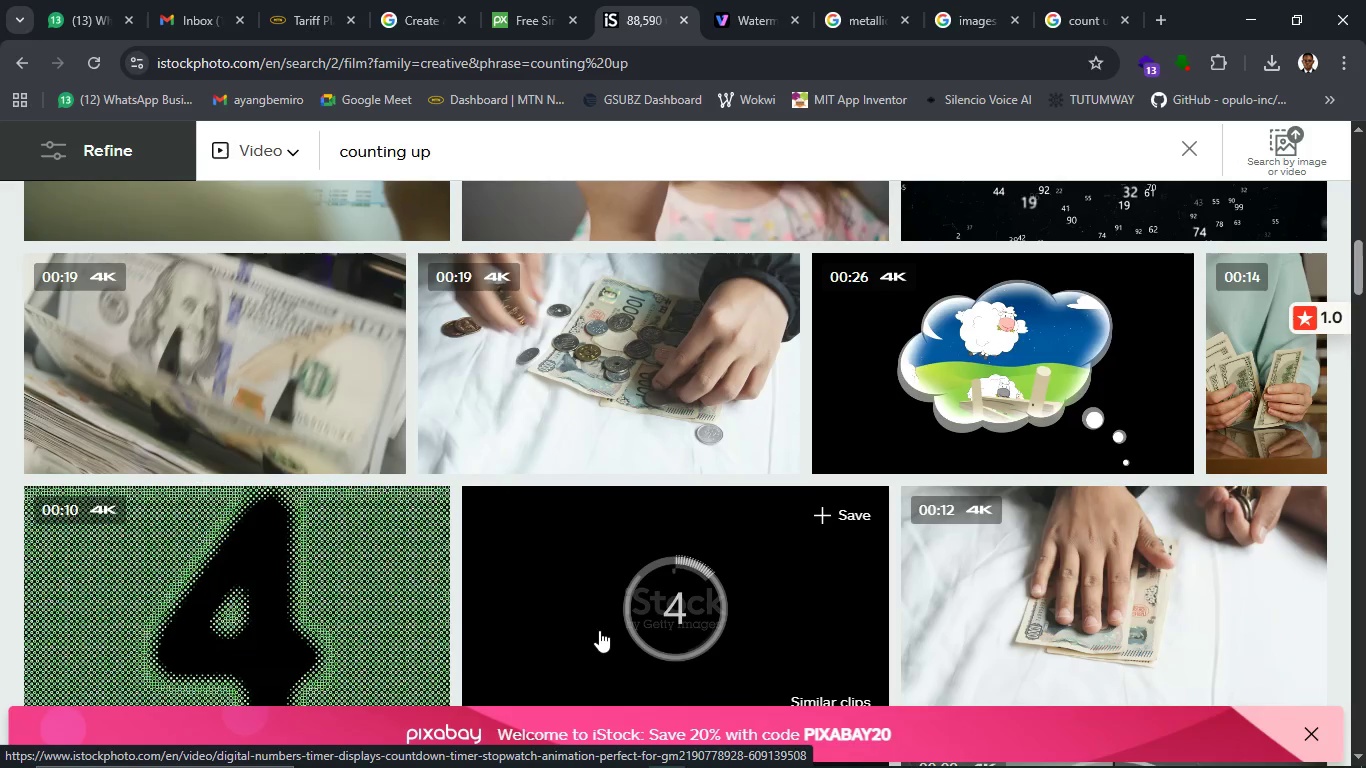 
scroll: coordinate [598, 637], scroll_direction: up, amount: 15.0
 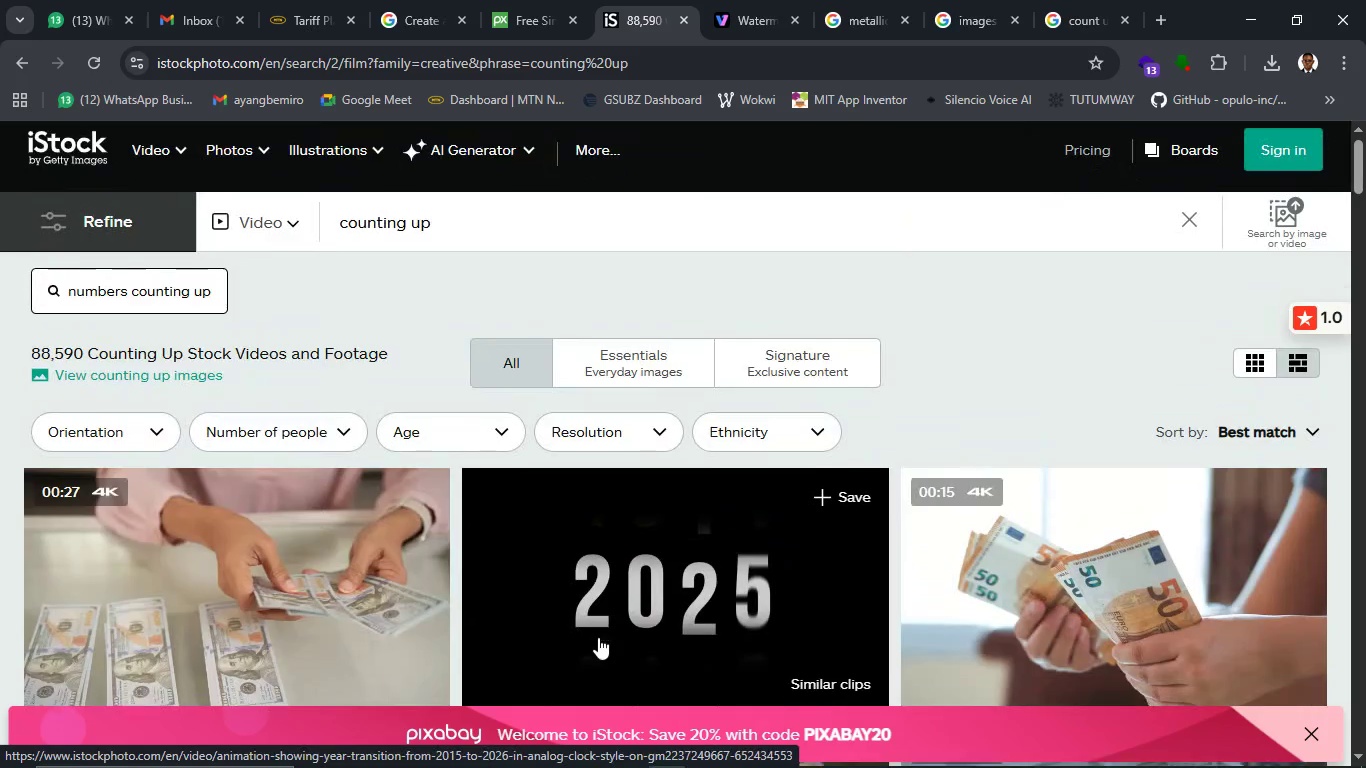 
scroll: coordinate [598, 640], scroll_direction: down, amount: 7.0
 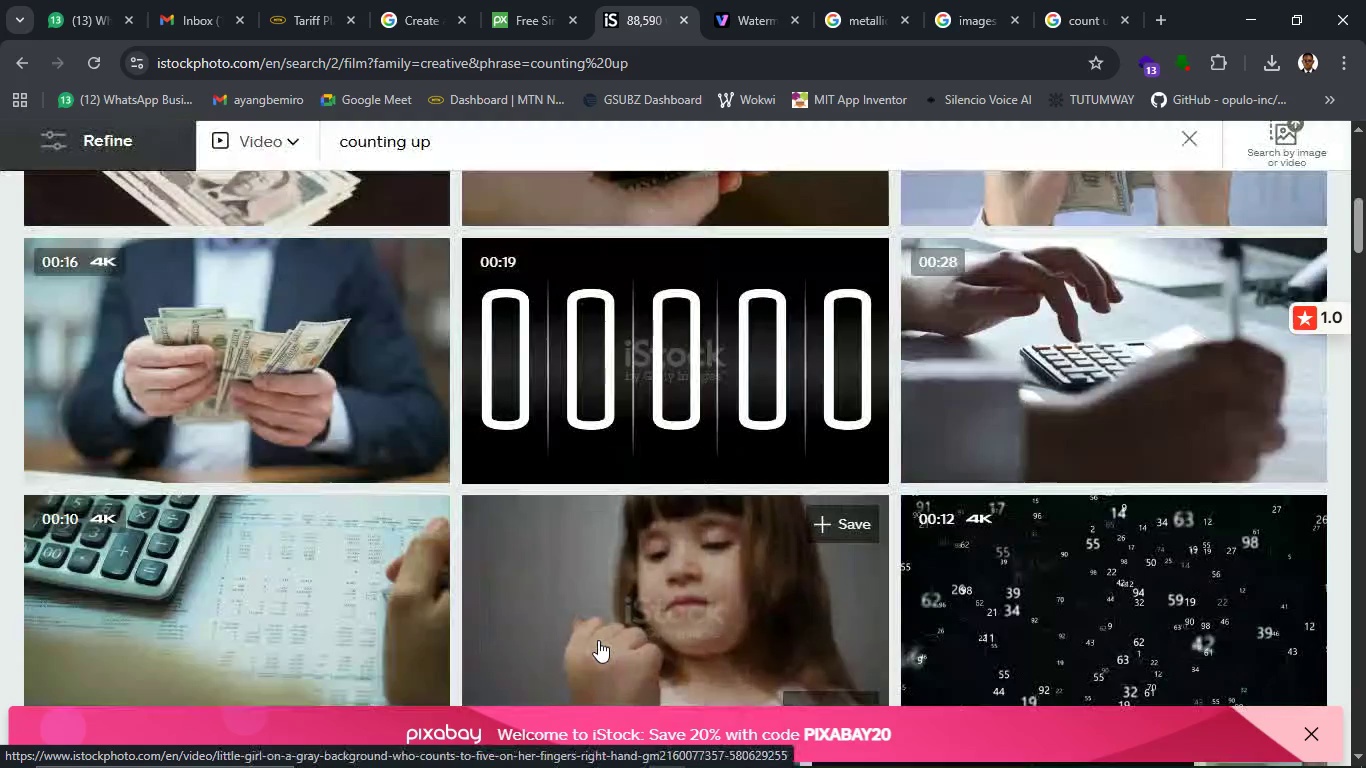 
scroll: coordinate [598, 640], scroll_direction: up, amount: 1.0
 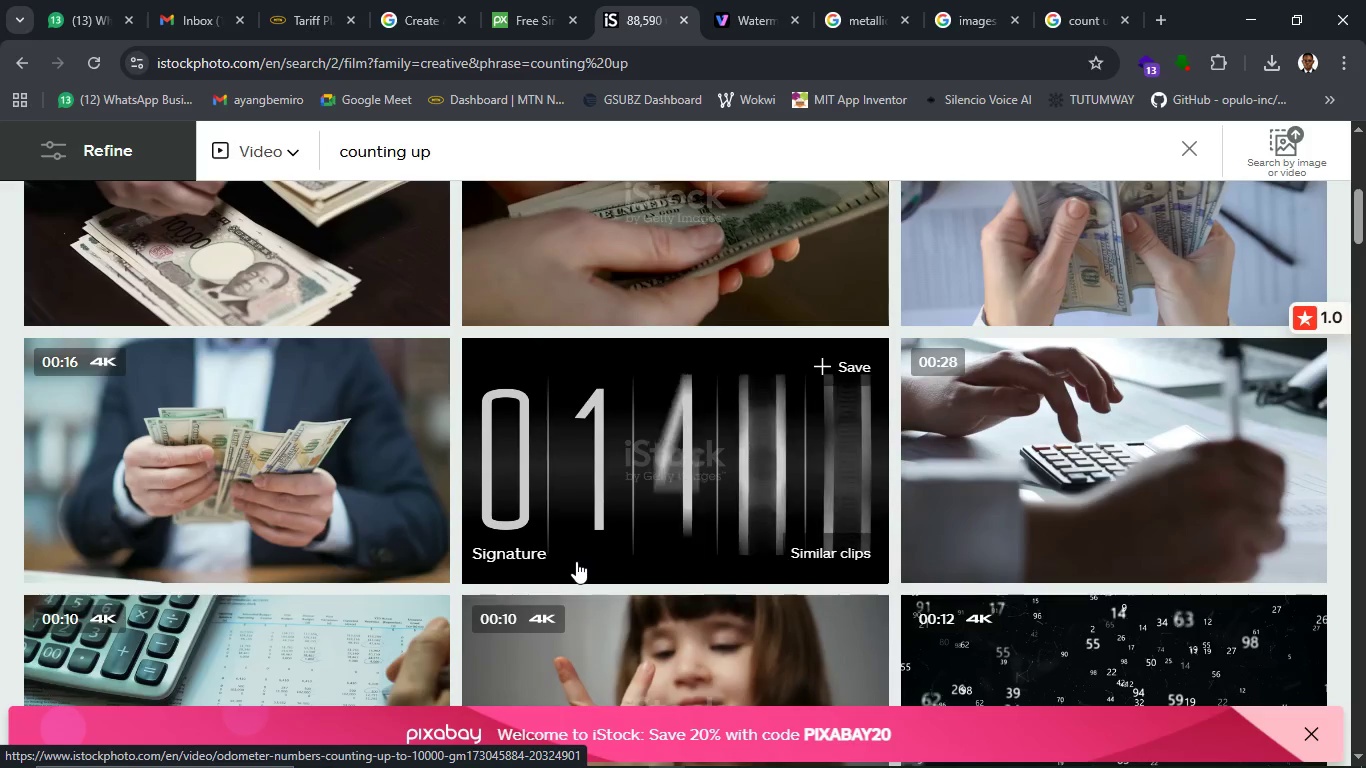 
wait(17.25)
 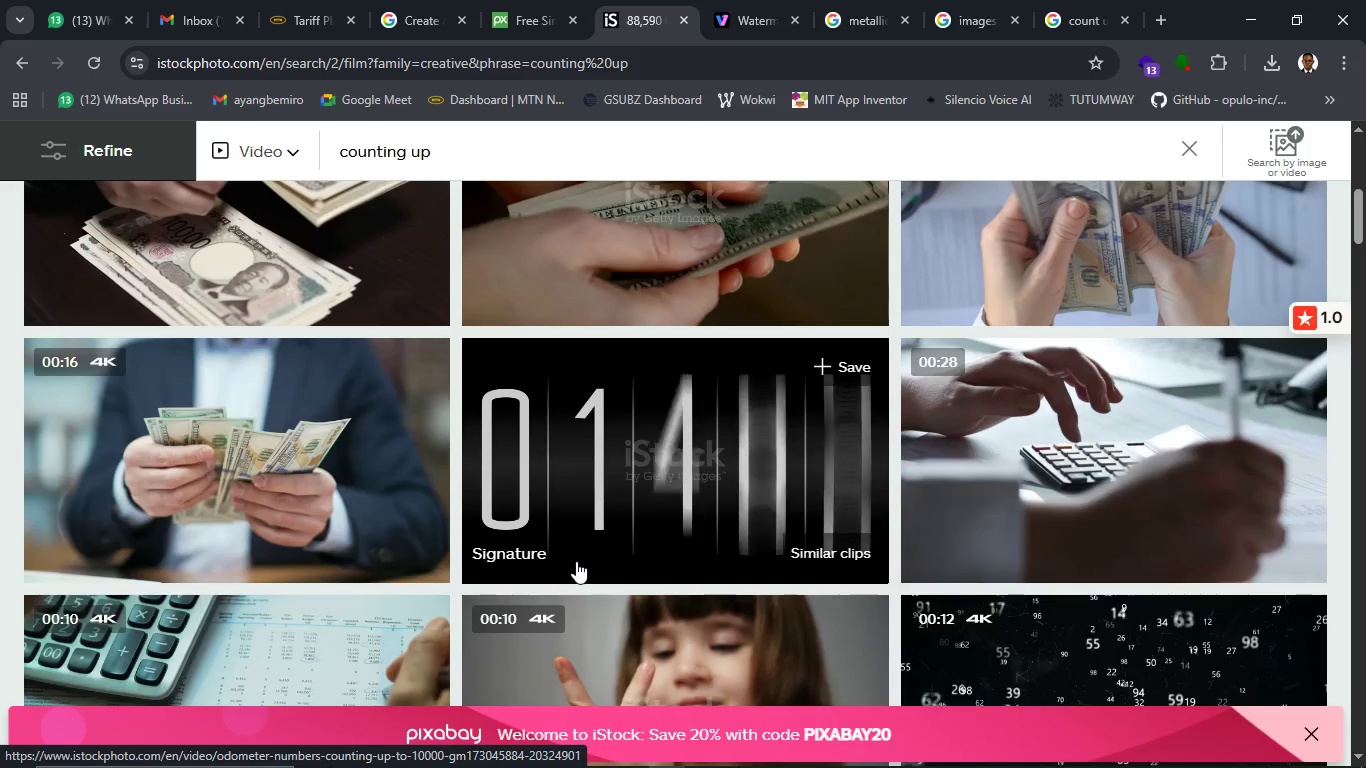 
left_click([665, 503])
 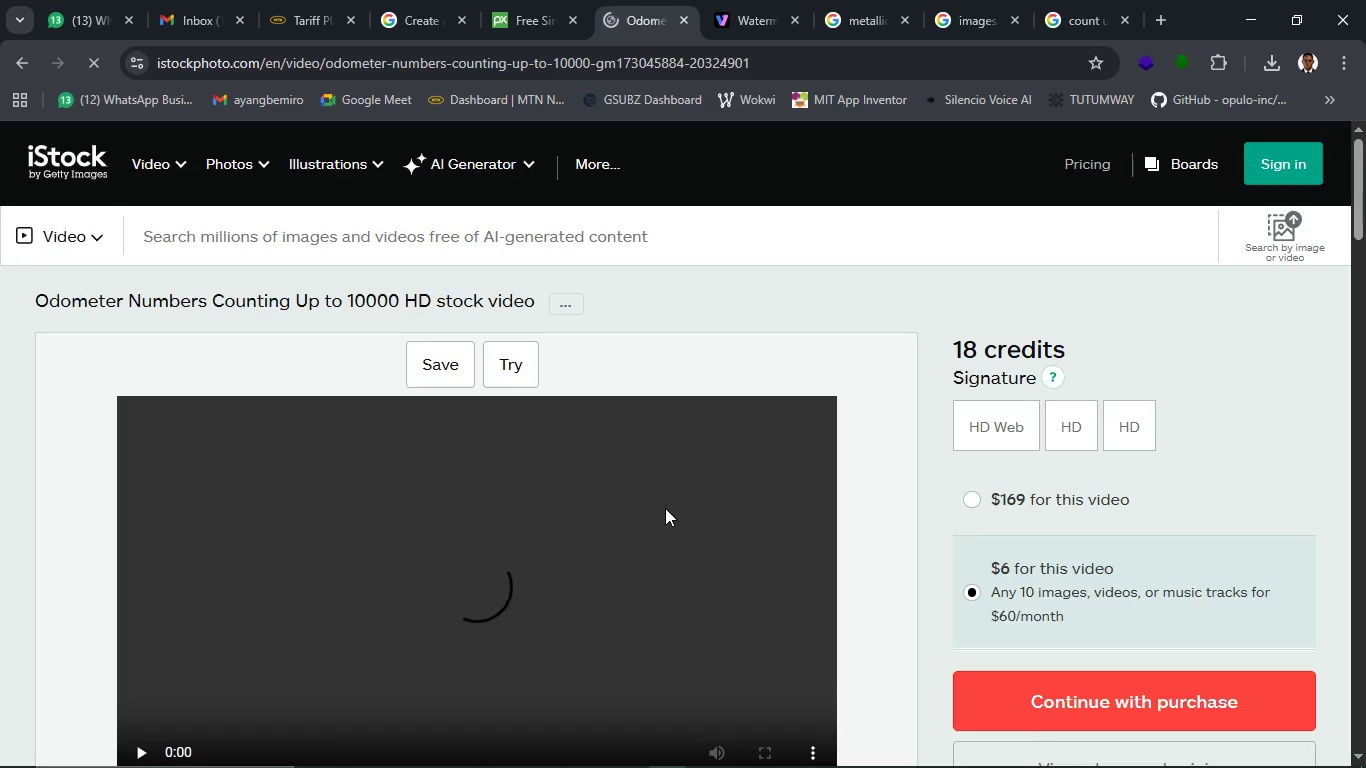 
wait(6.39)
 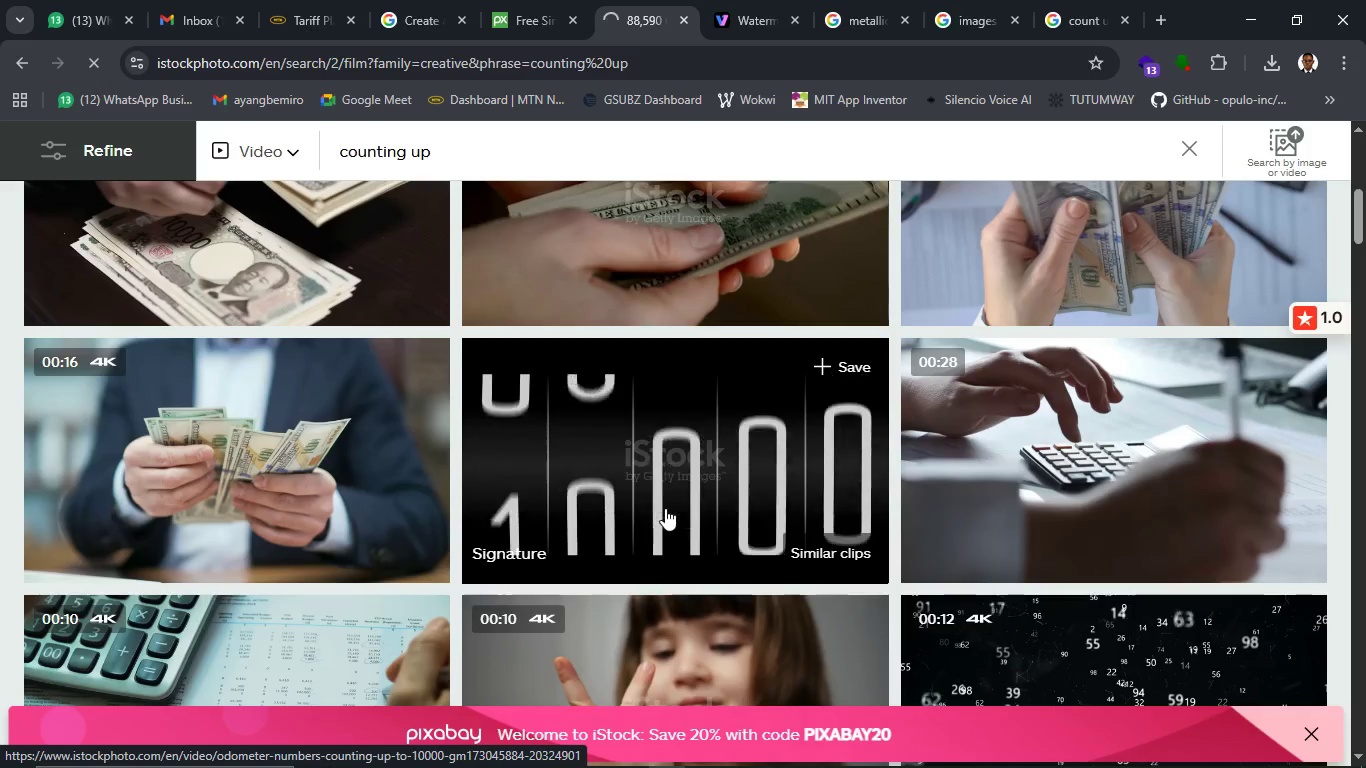 
scroll: coordinate [628, 520], scroll_direction: down, amount: 2.0
 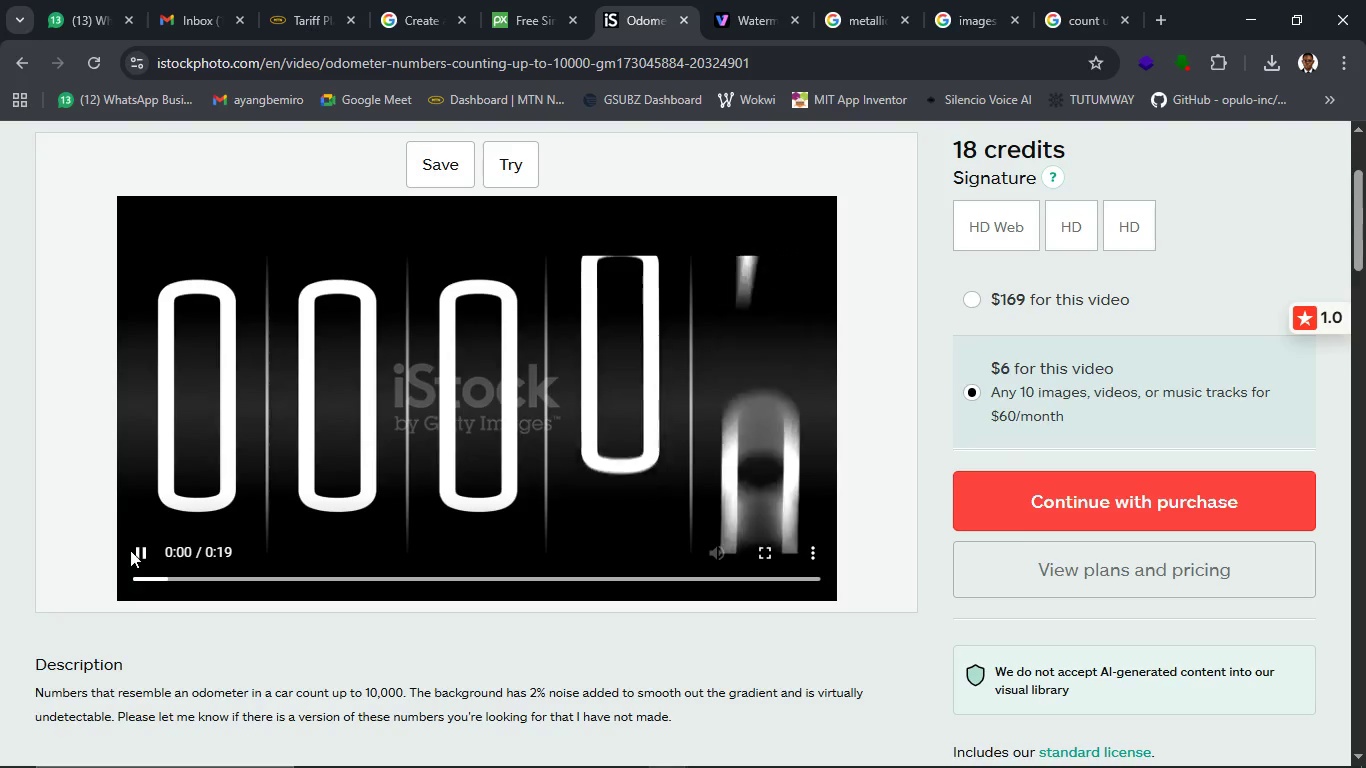 
left_click([130, 550])
 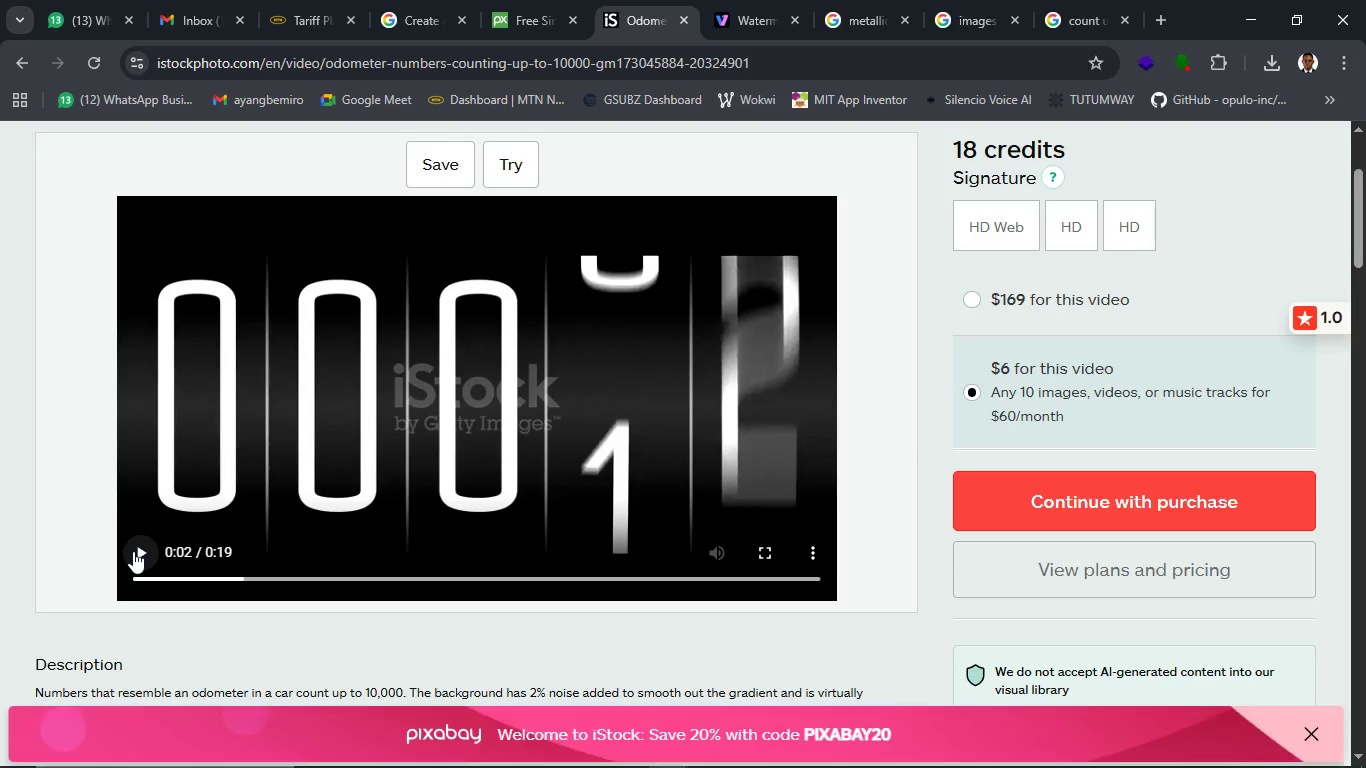 
double_click([133, 551])
 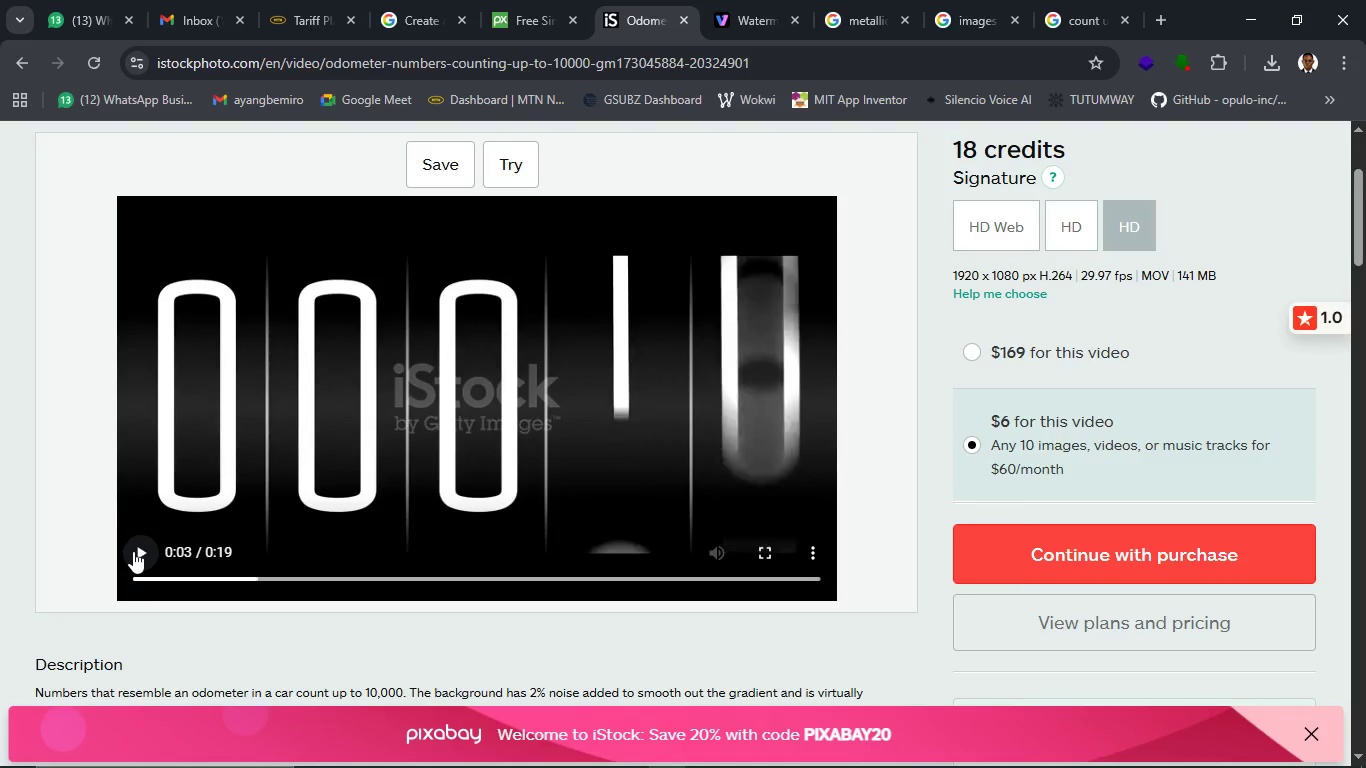 
double_click([133, 551])
 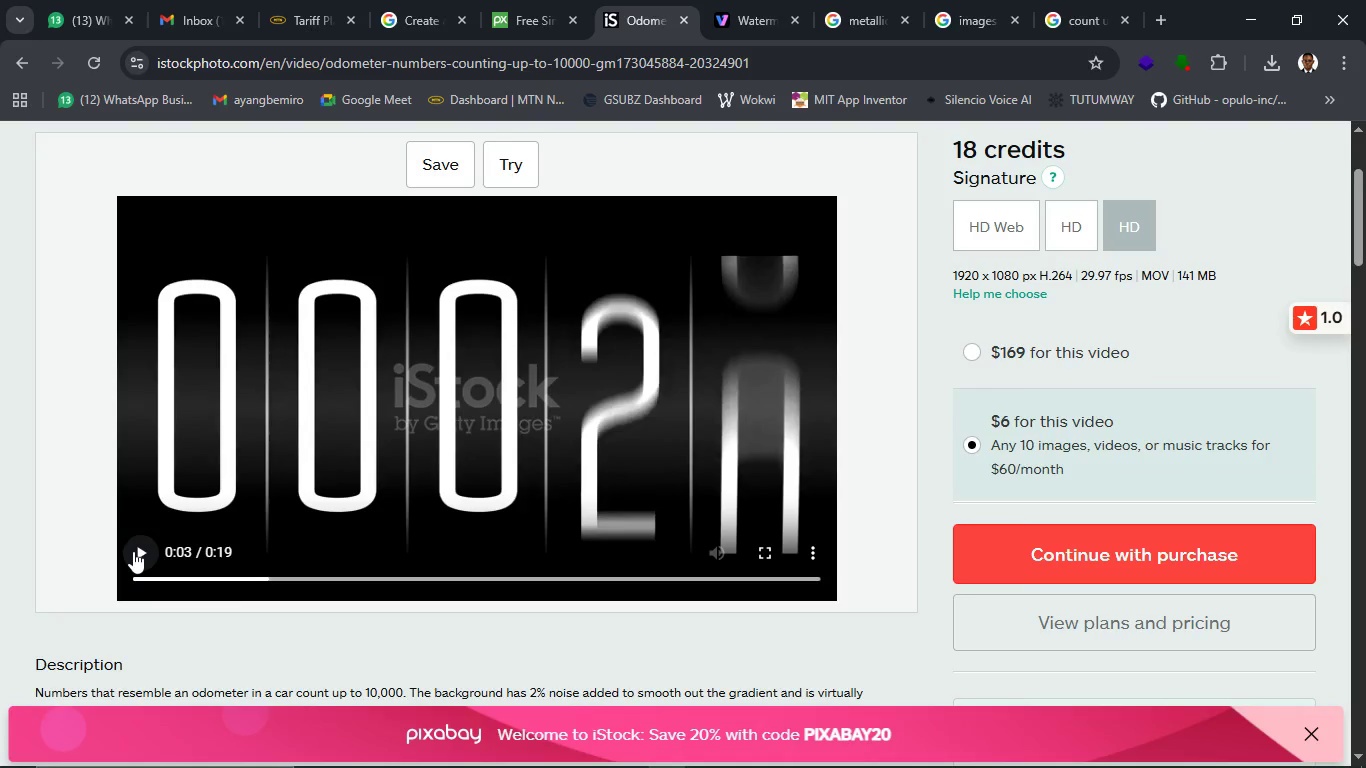 
left_click([133, 551])
 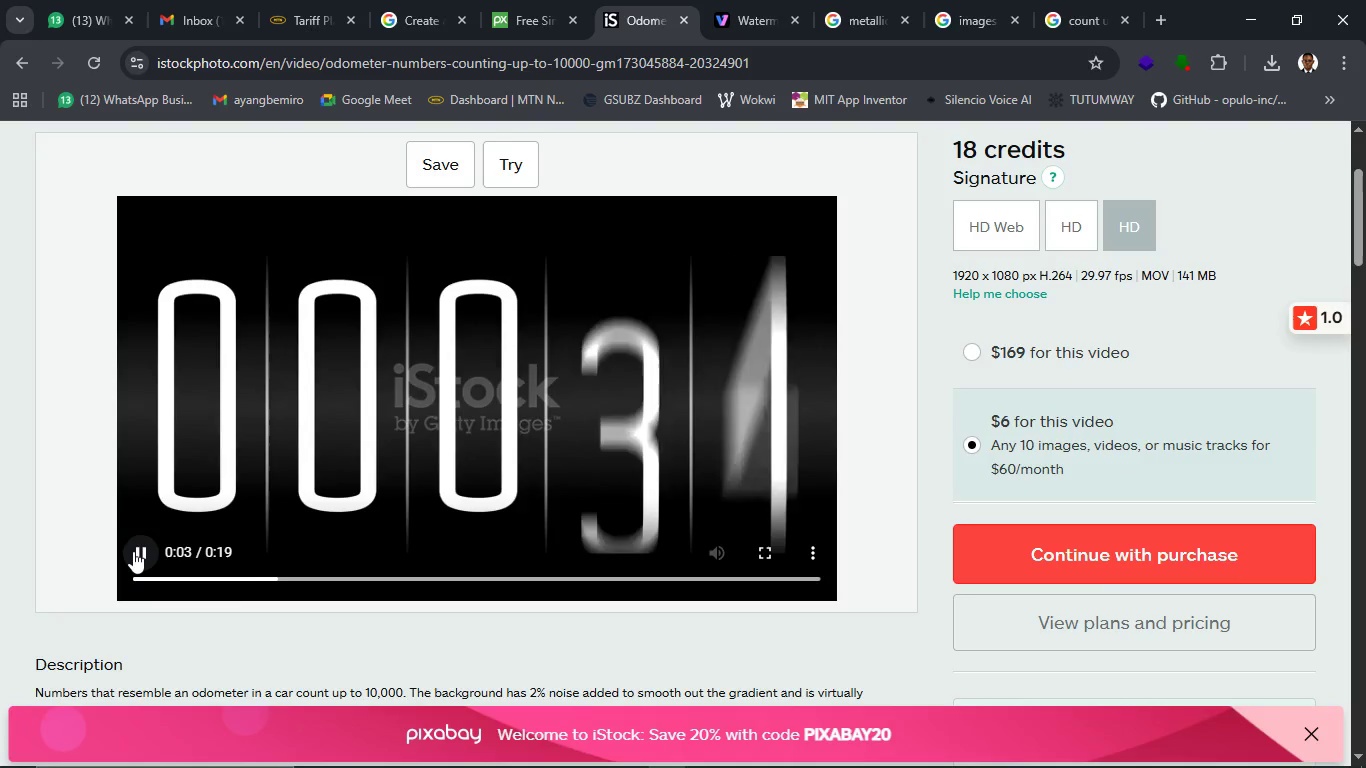 
left_click([133, 551])
 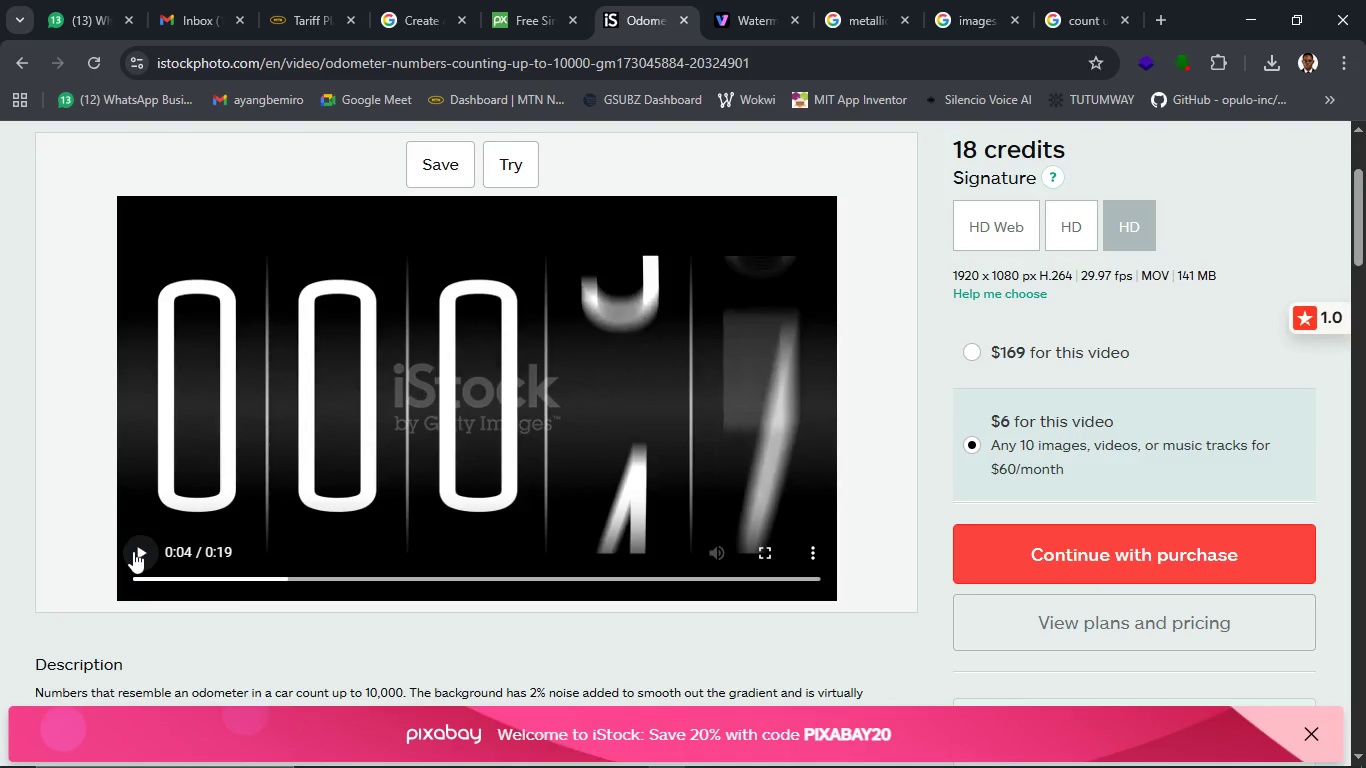 
left_click([133, 551])
 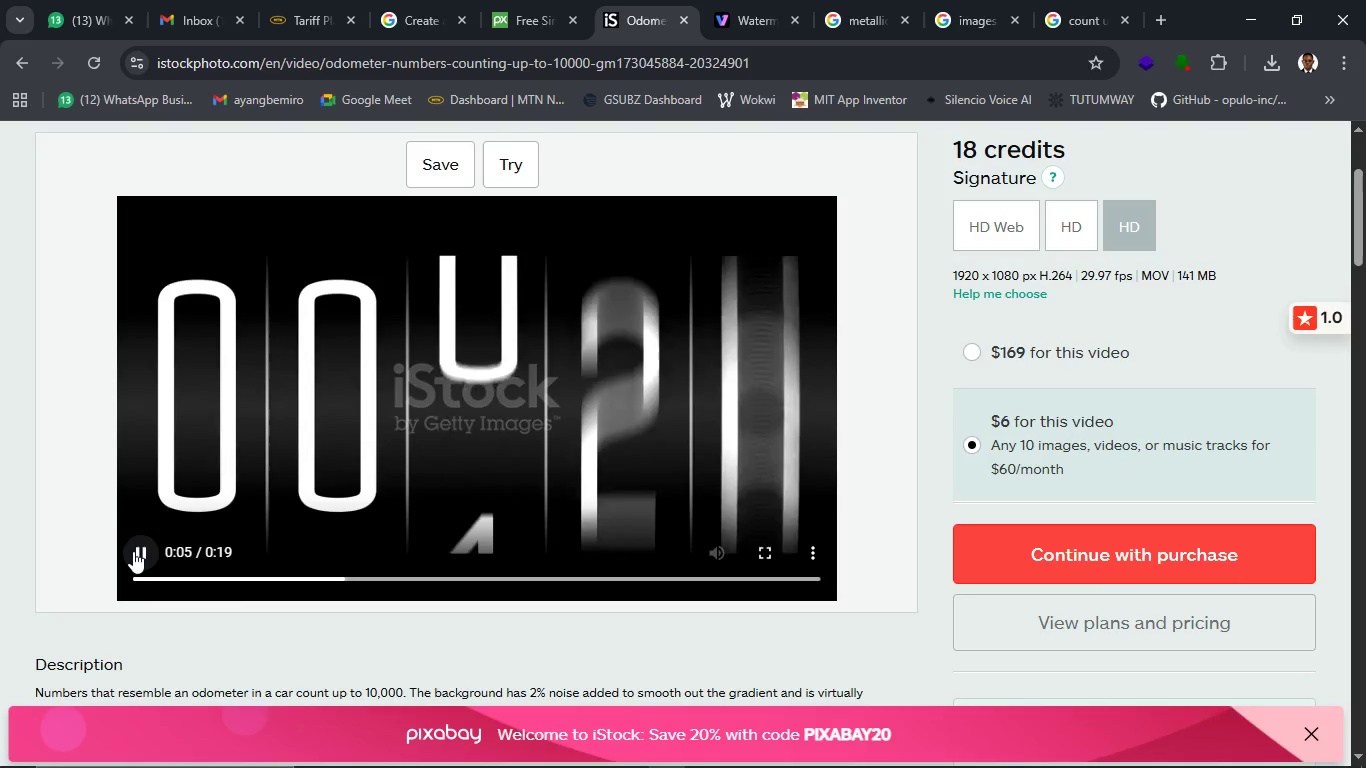 
left_click([133, 551])
 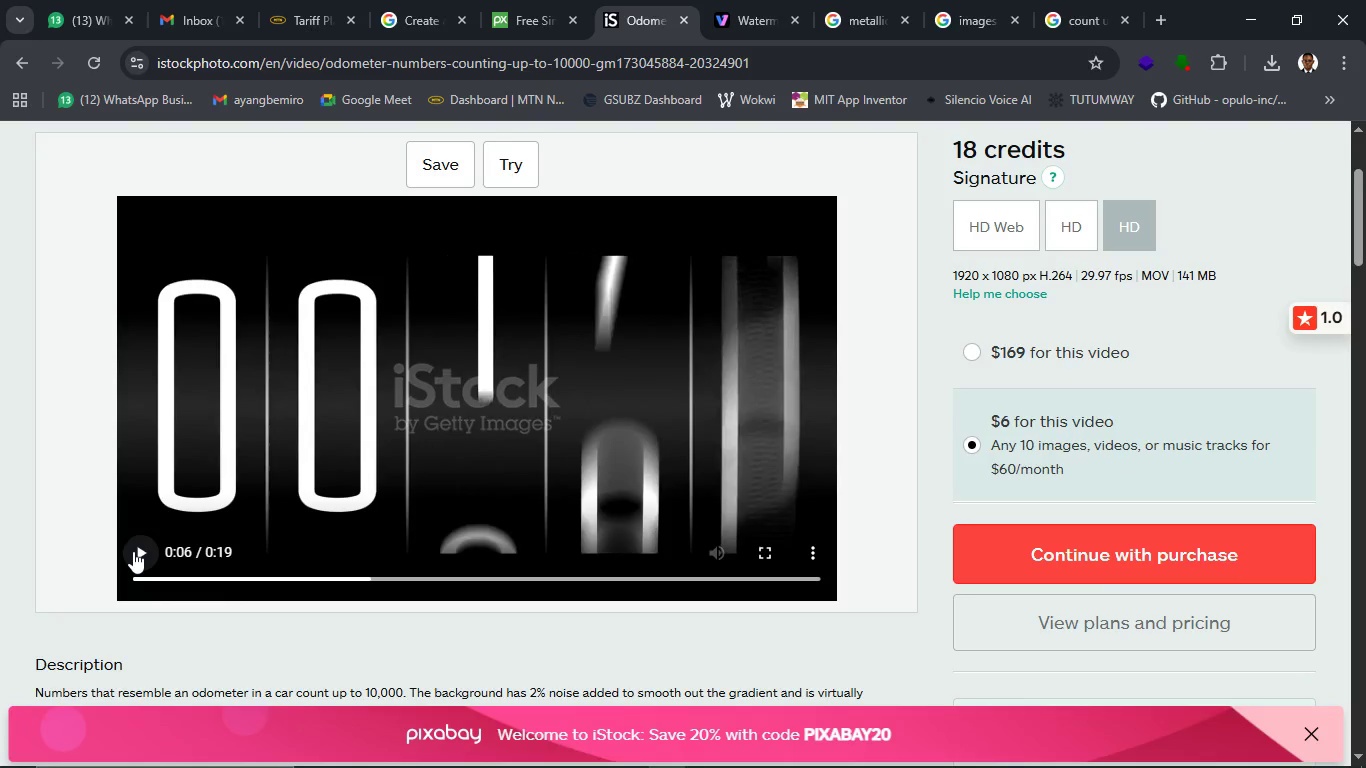 
left_click([133, 551])
 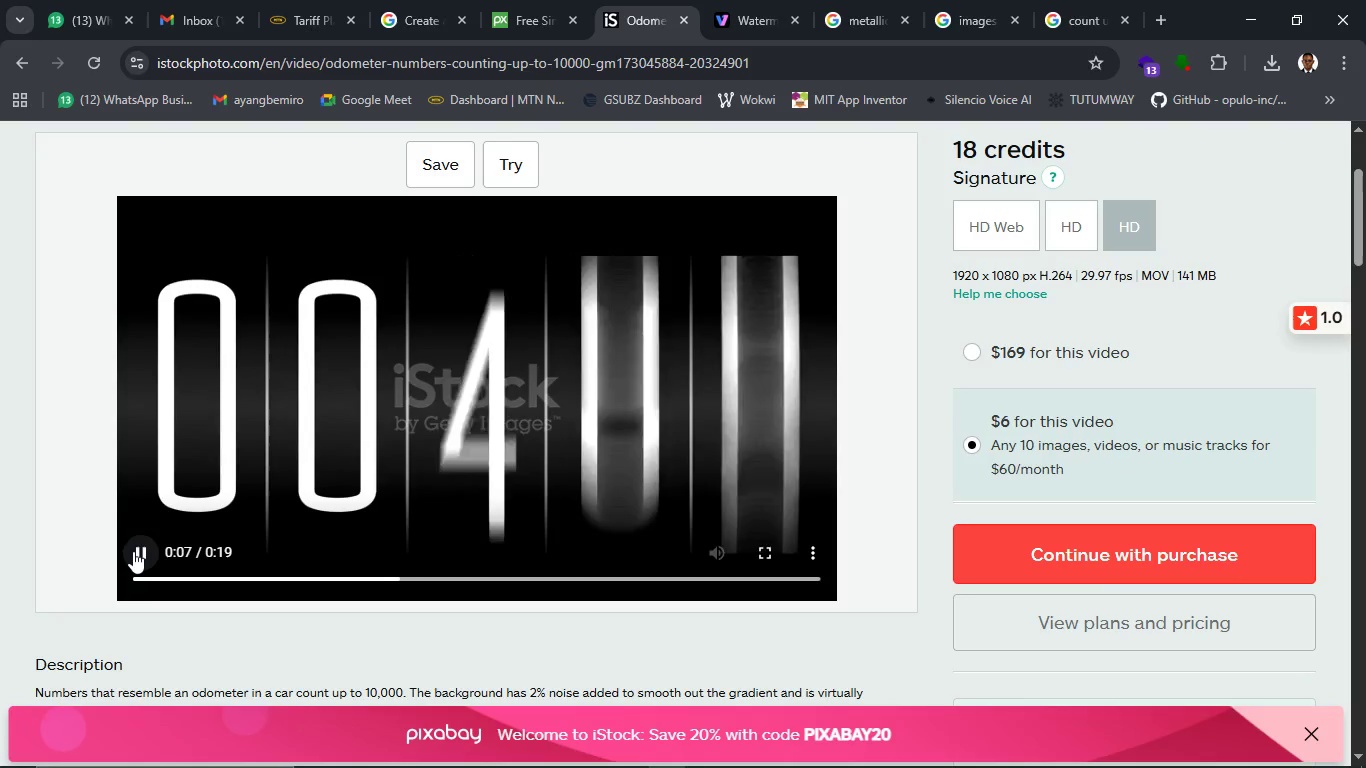 
left_click([133, 551])
 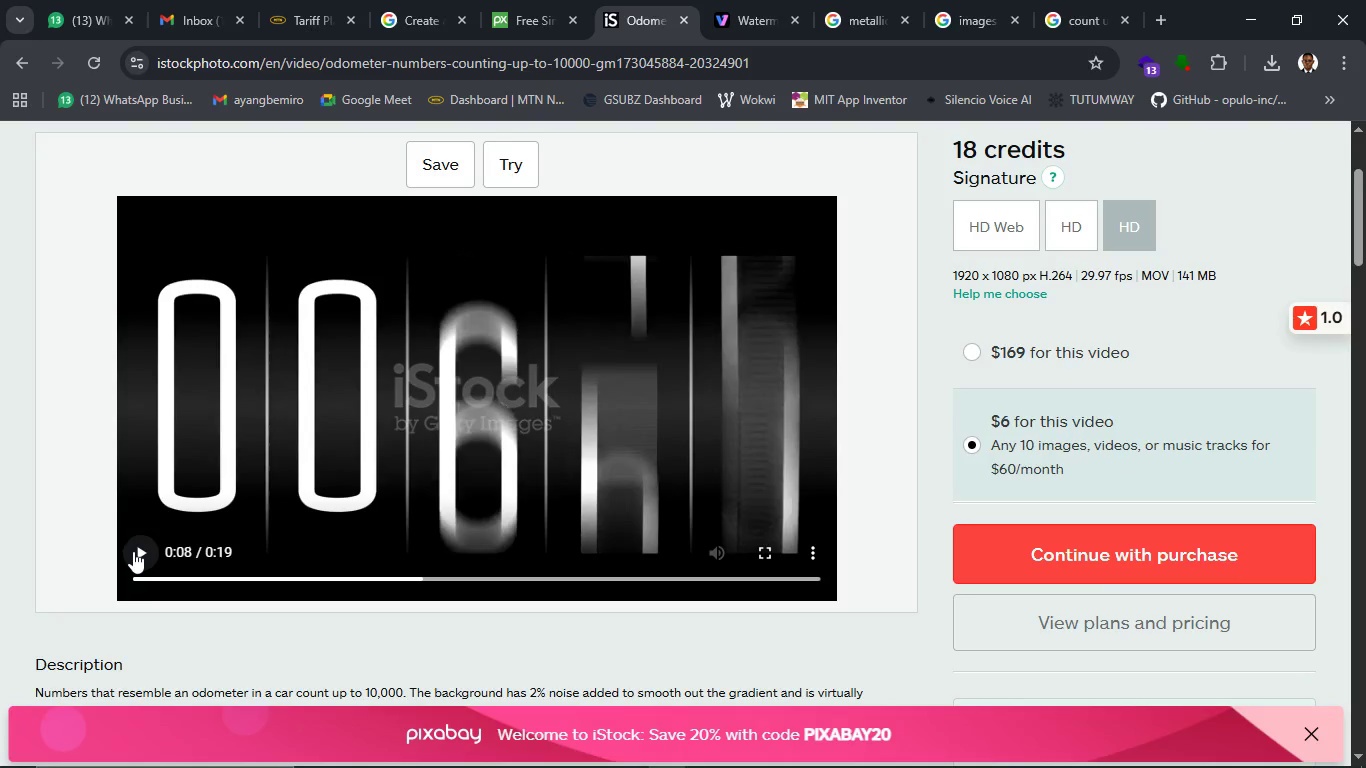 
left_click([133, 551])
 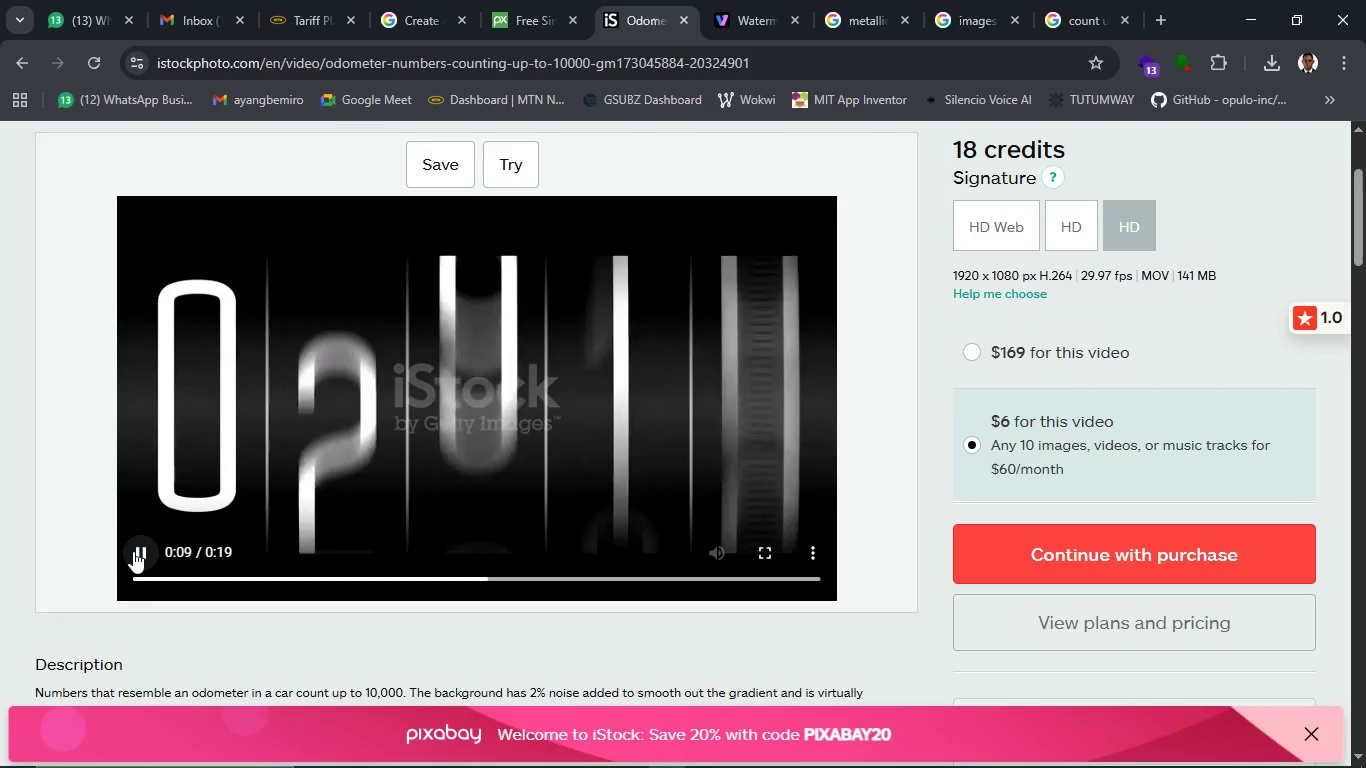 
left_click([133, 551])
 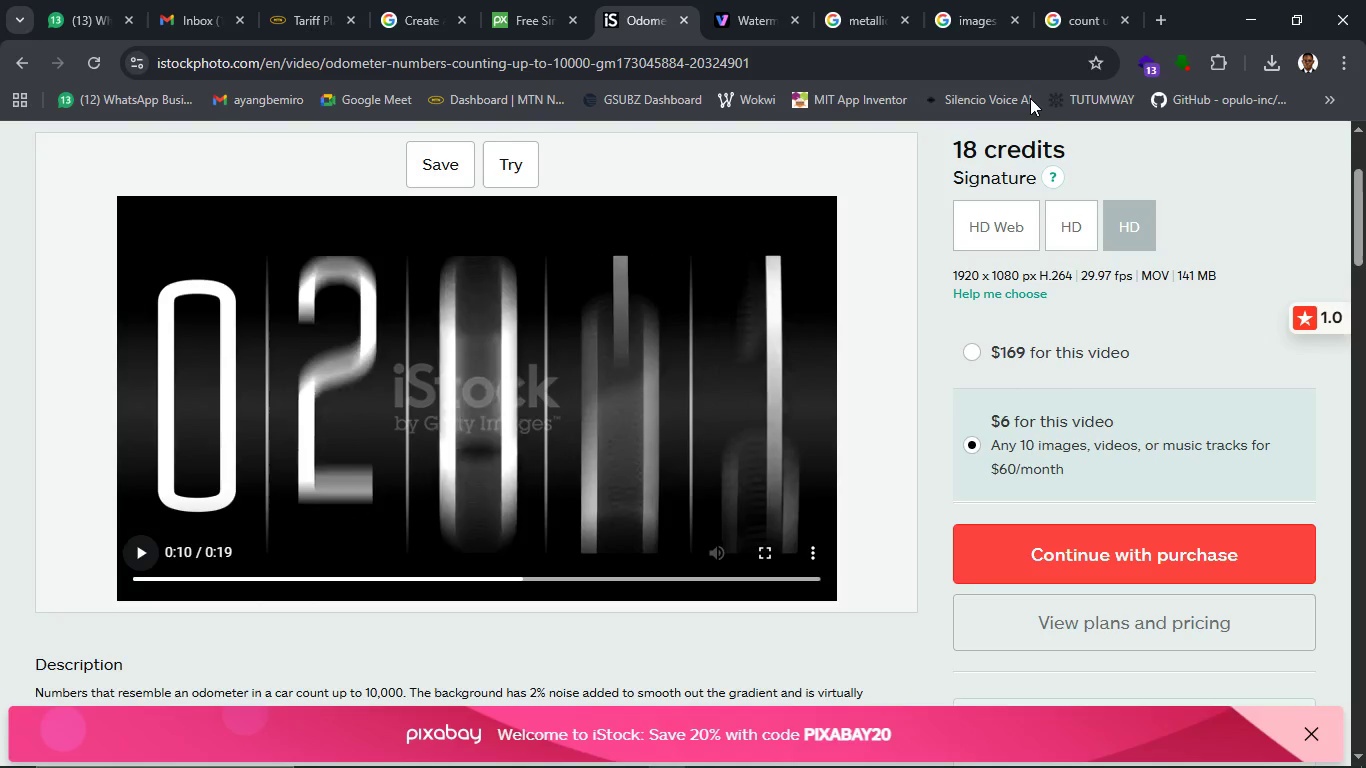 
scroll: coordinate [1136, 184], scroll_direction: up, amount: 3.0
 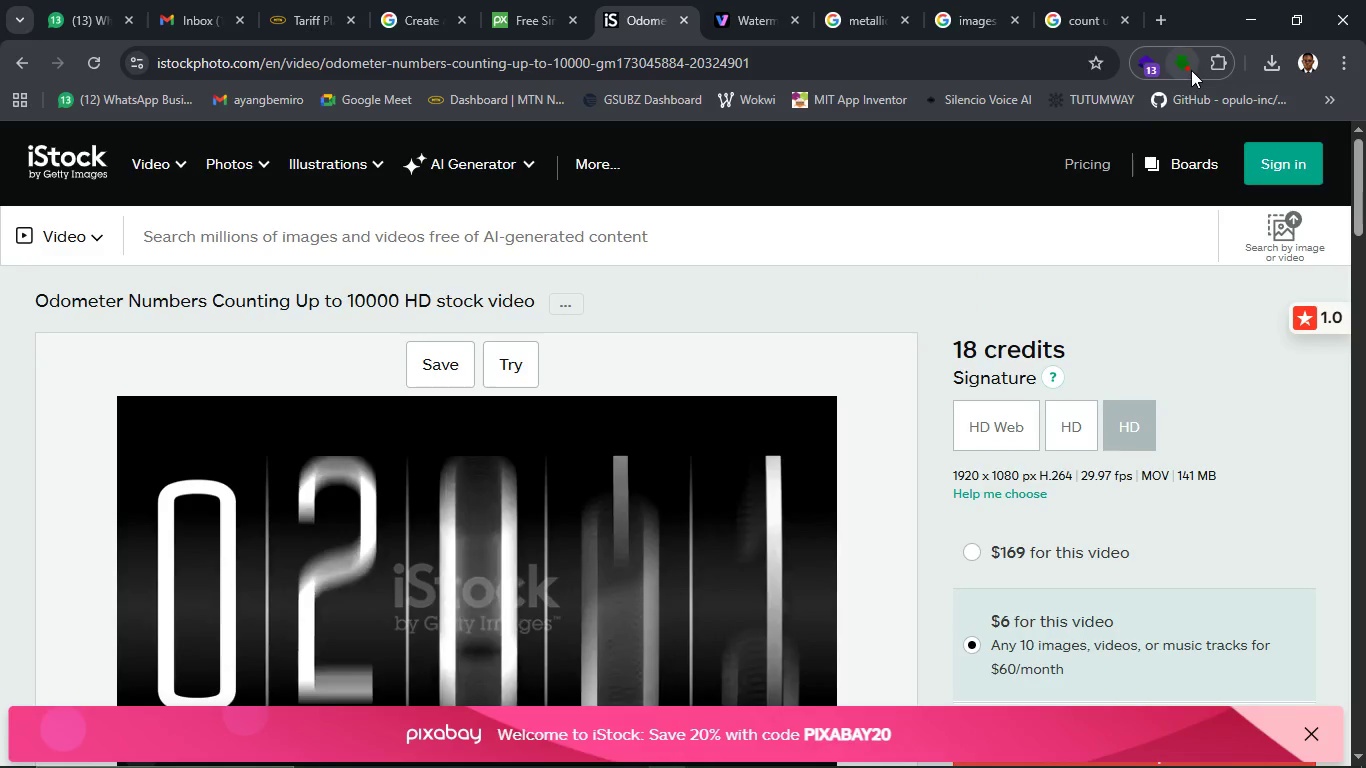 
left_click([1191, 70])
 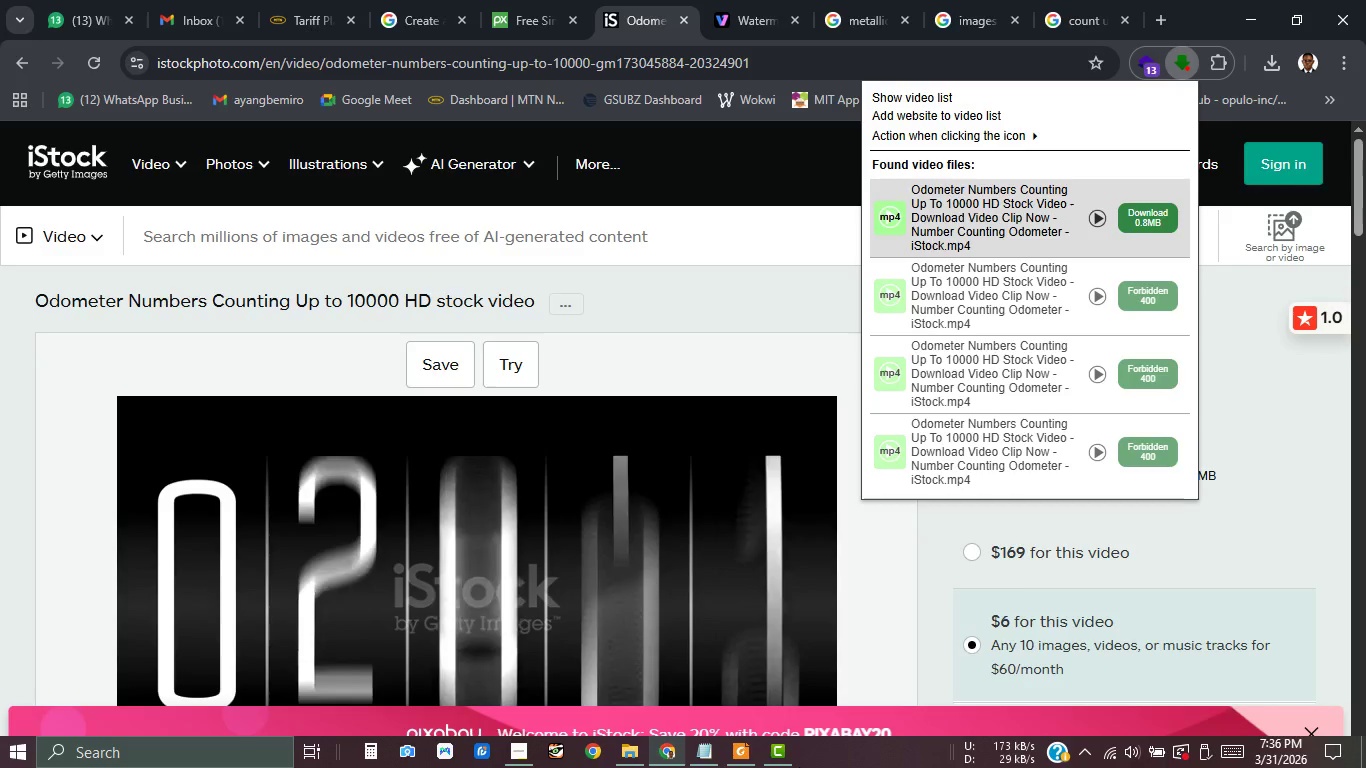 
wait(6.3)
 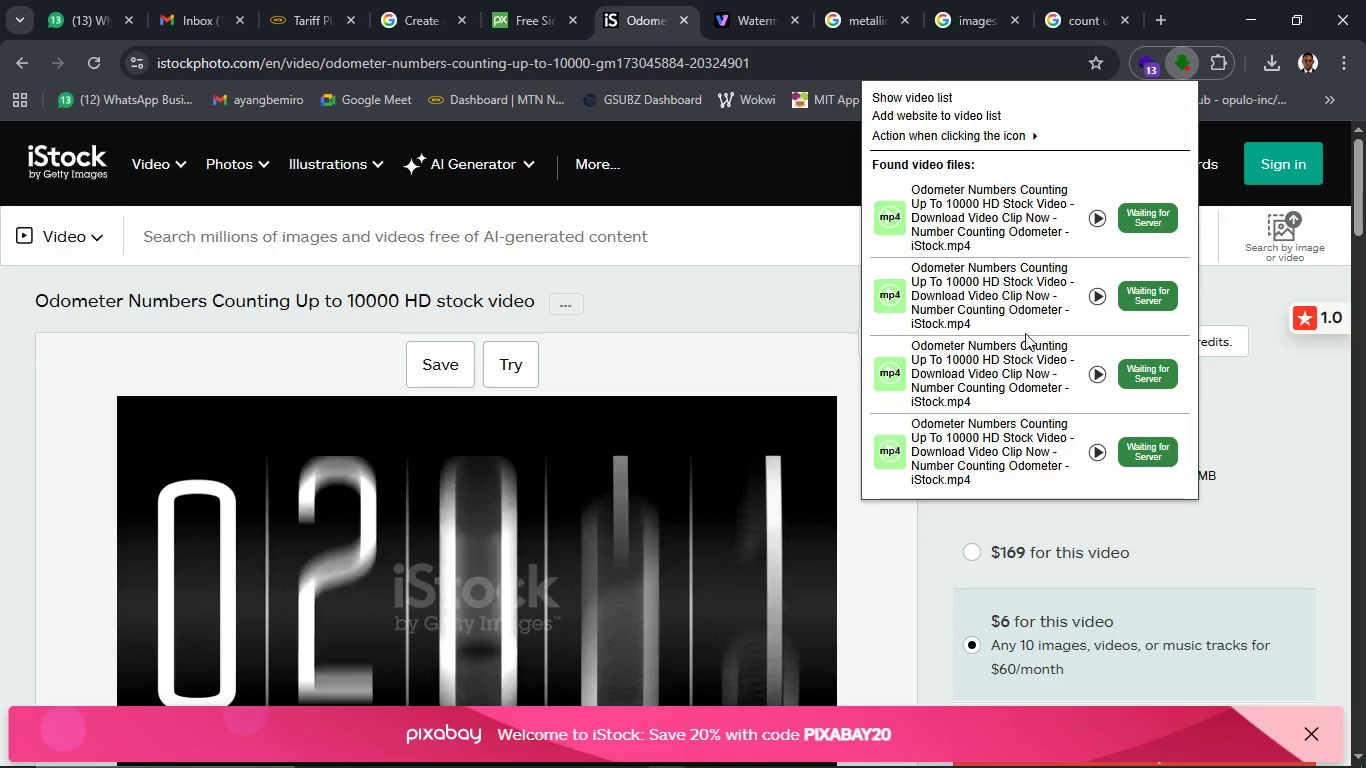 
left_click([1159, 209])
 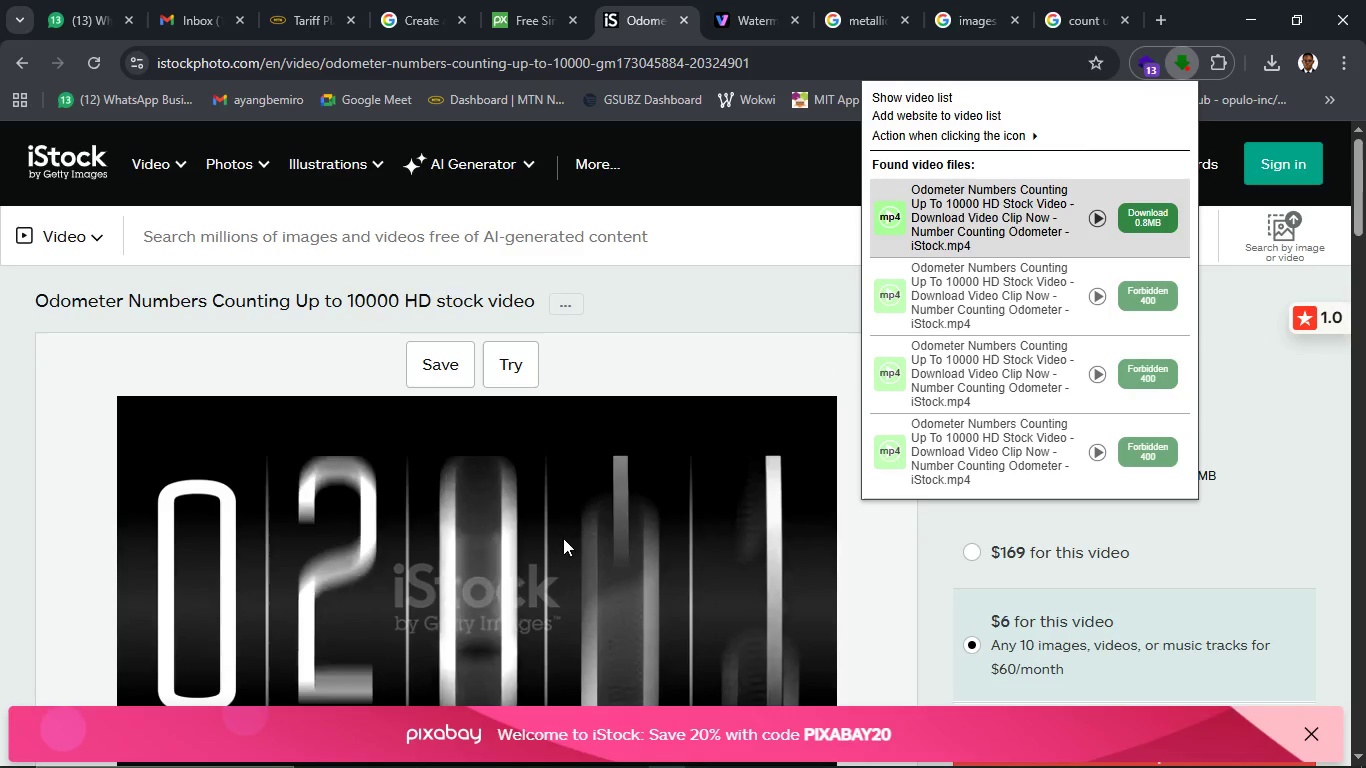 
wait(8.94)
 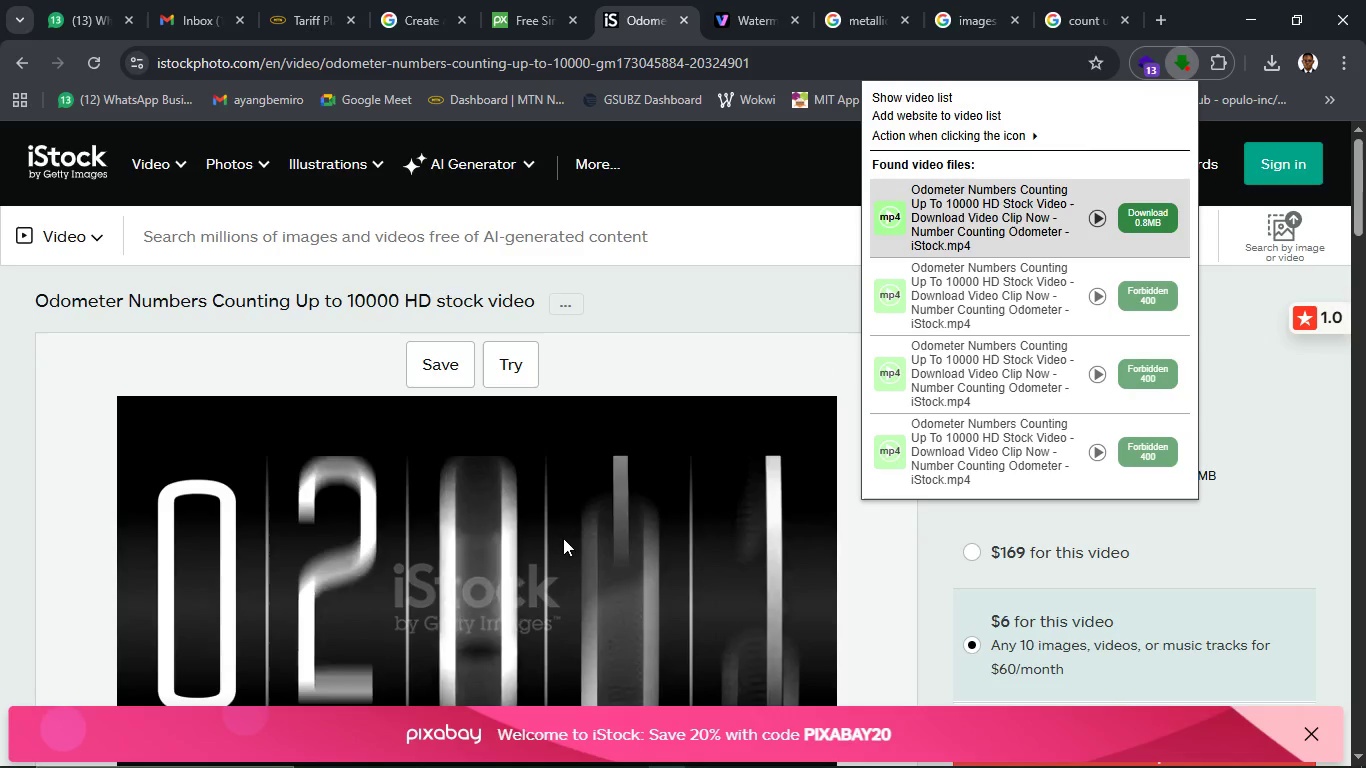 
left_click([1200, 553])
 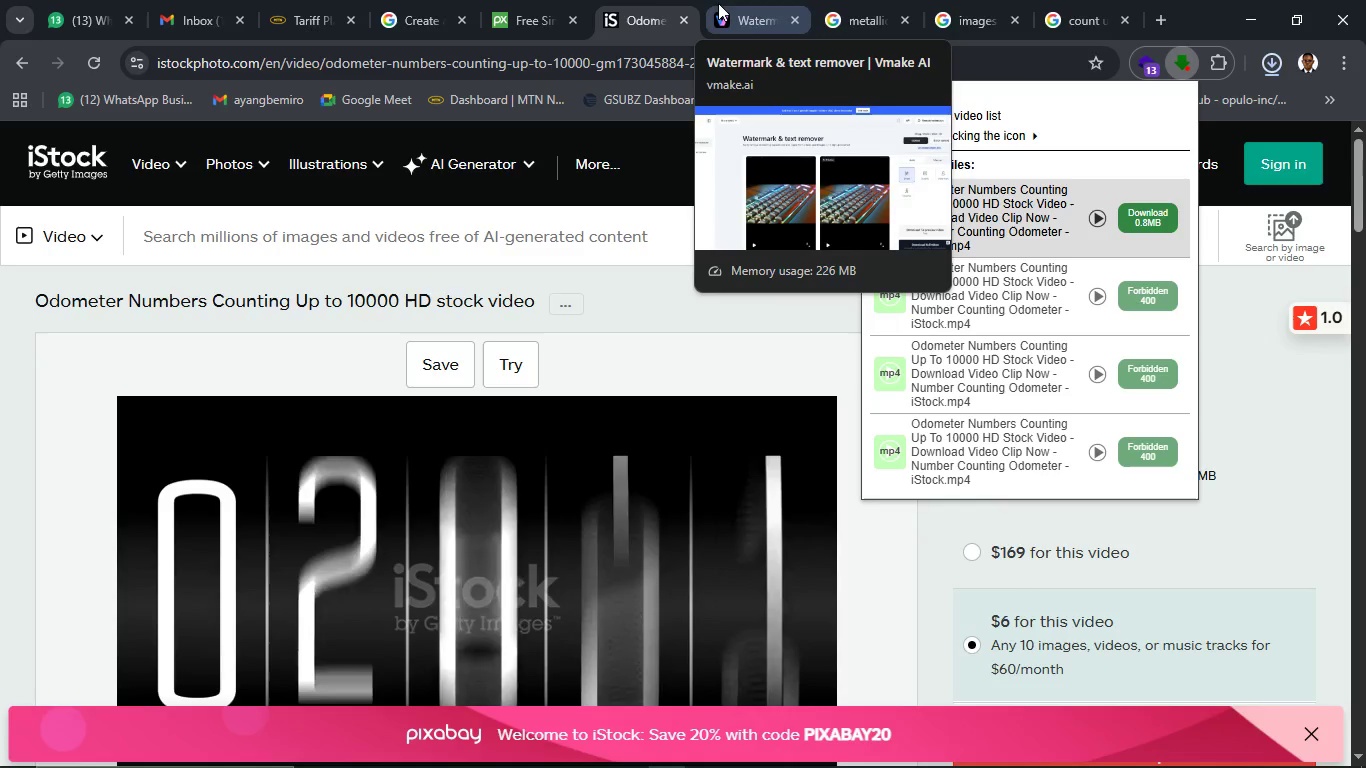 
left_click([718, 3])
 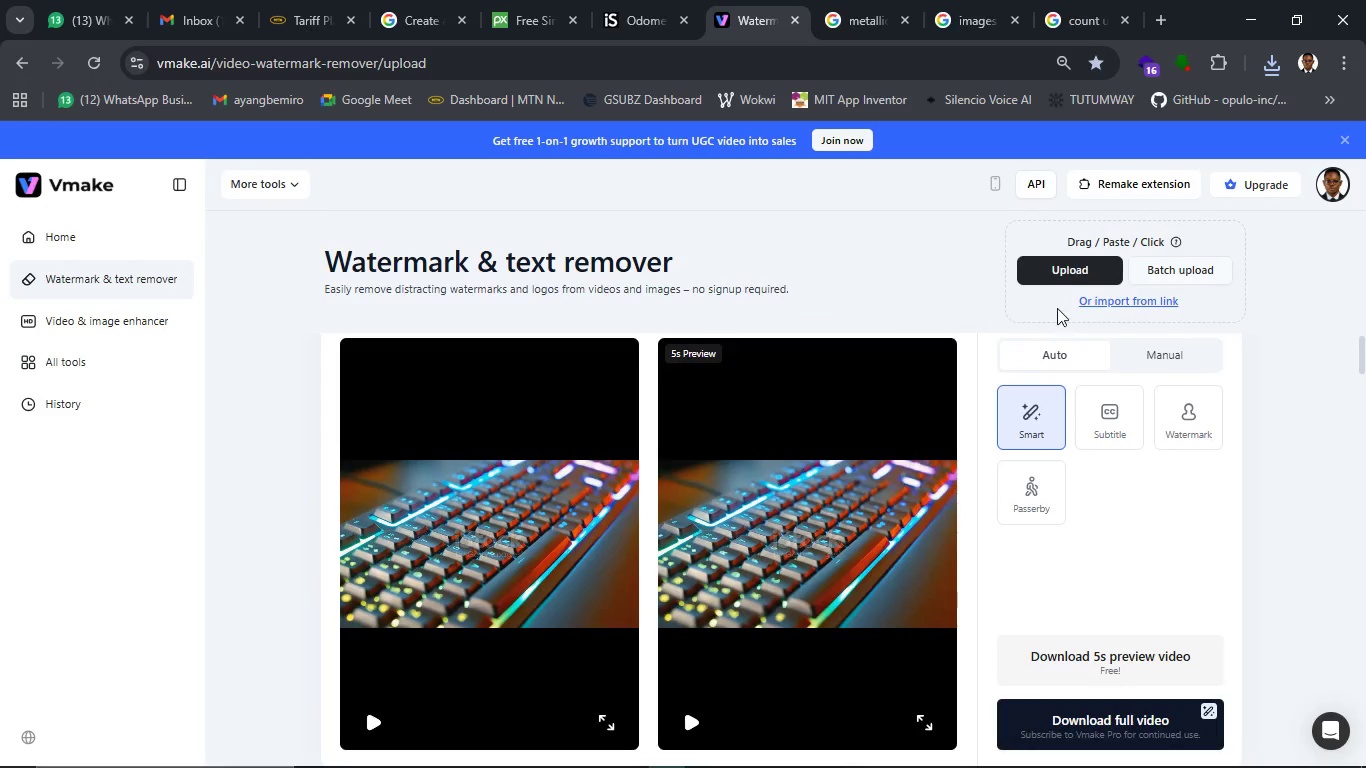 
left_click([1053, 281])
 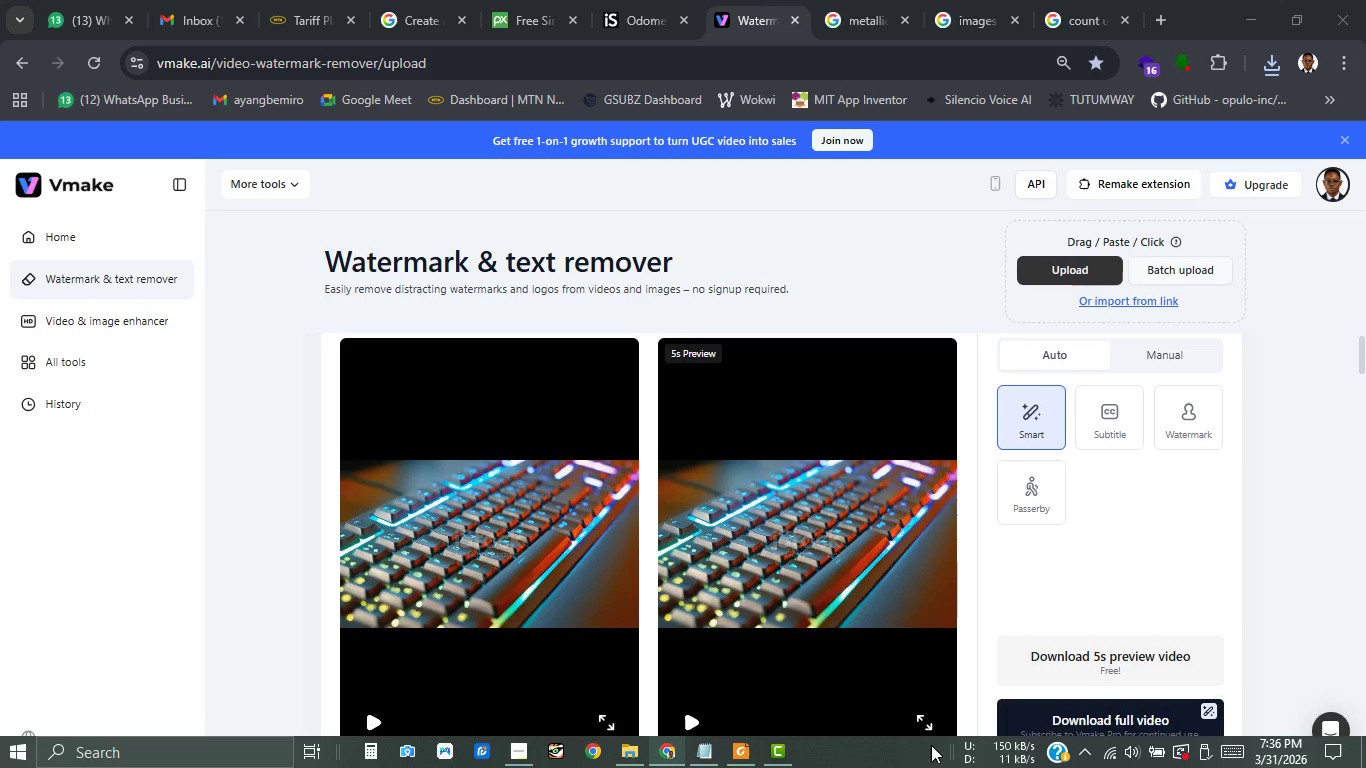 
wait(8.88)
 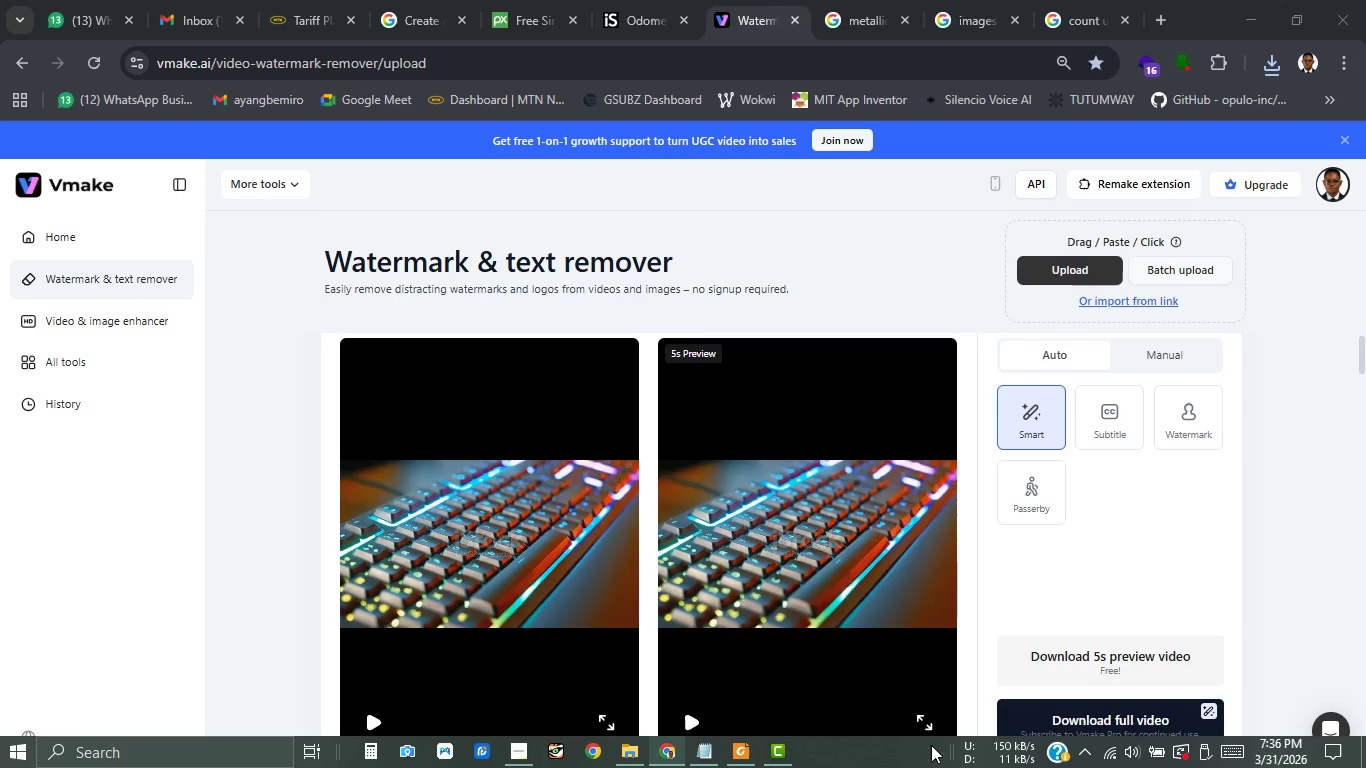 
left_click([216, 188])
 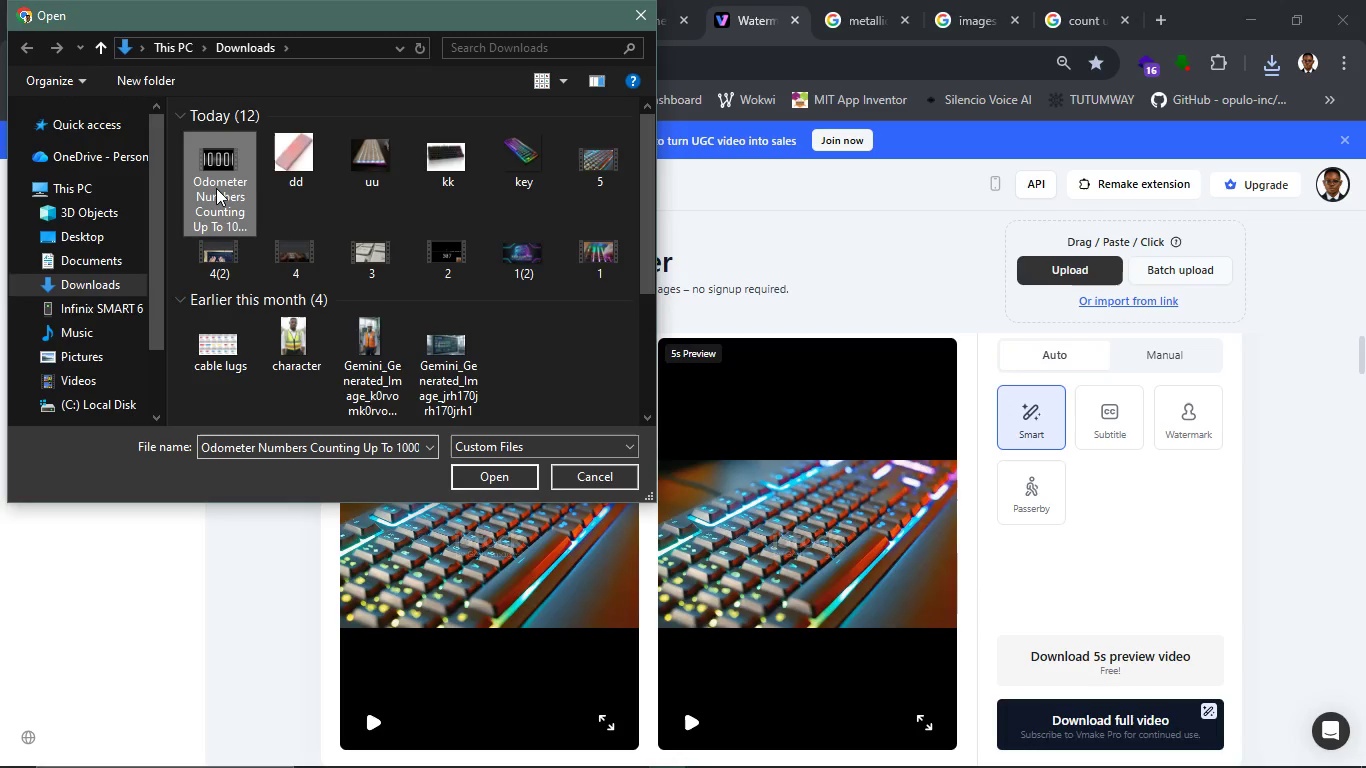 
mouse_move([256, 281])
 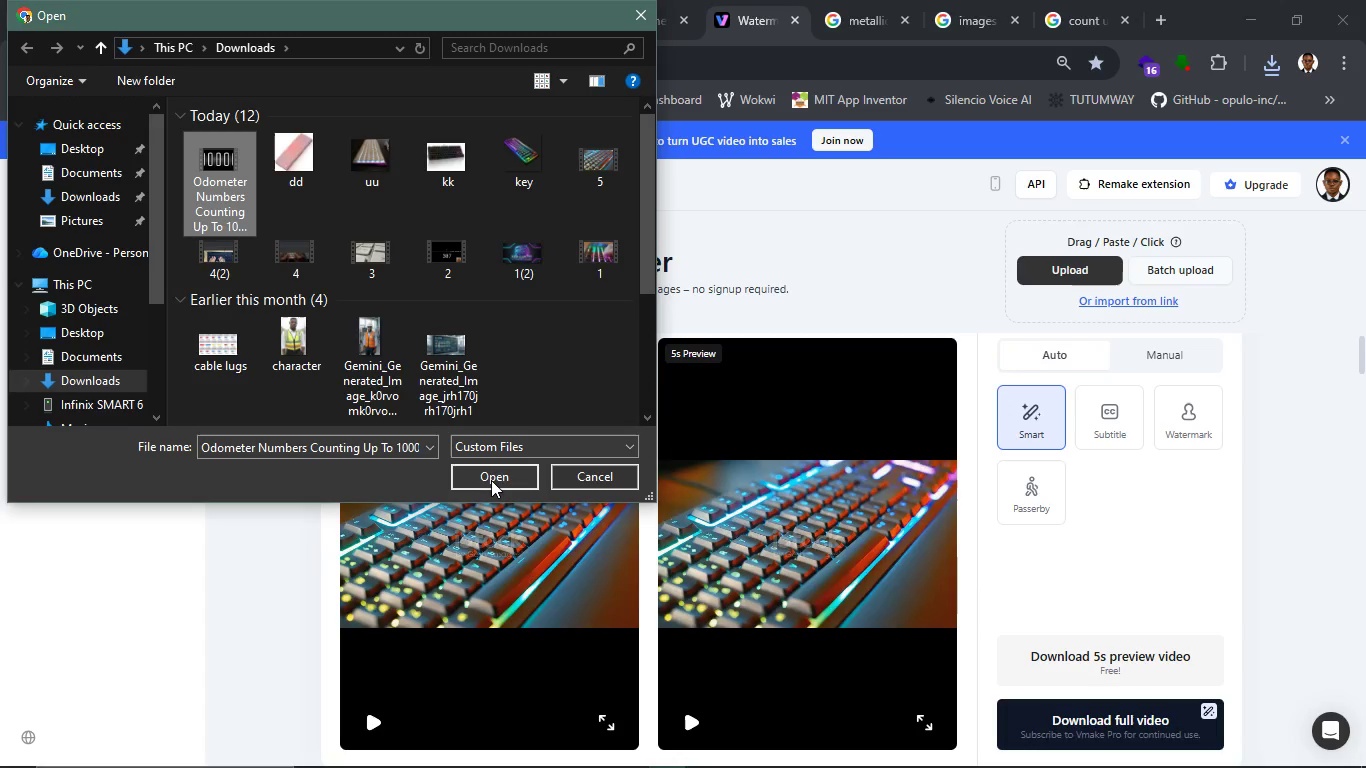 
left_click([491, 480])
 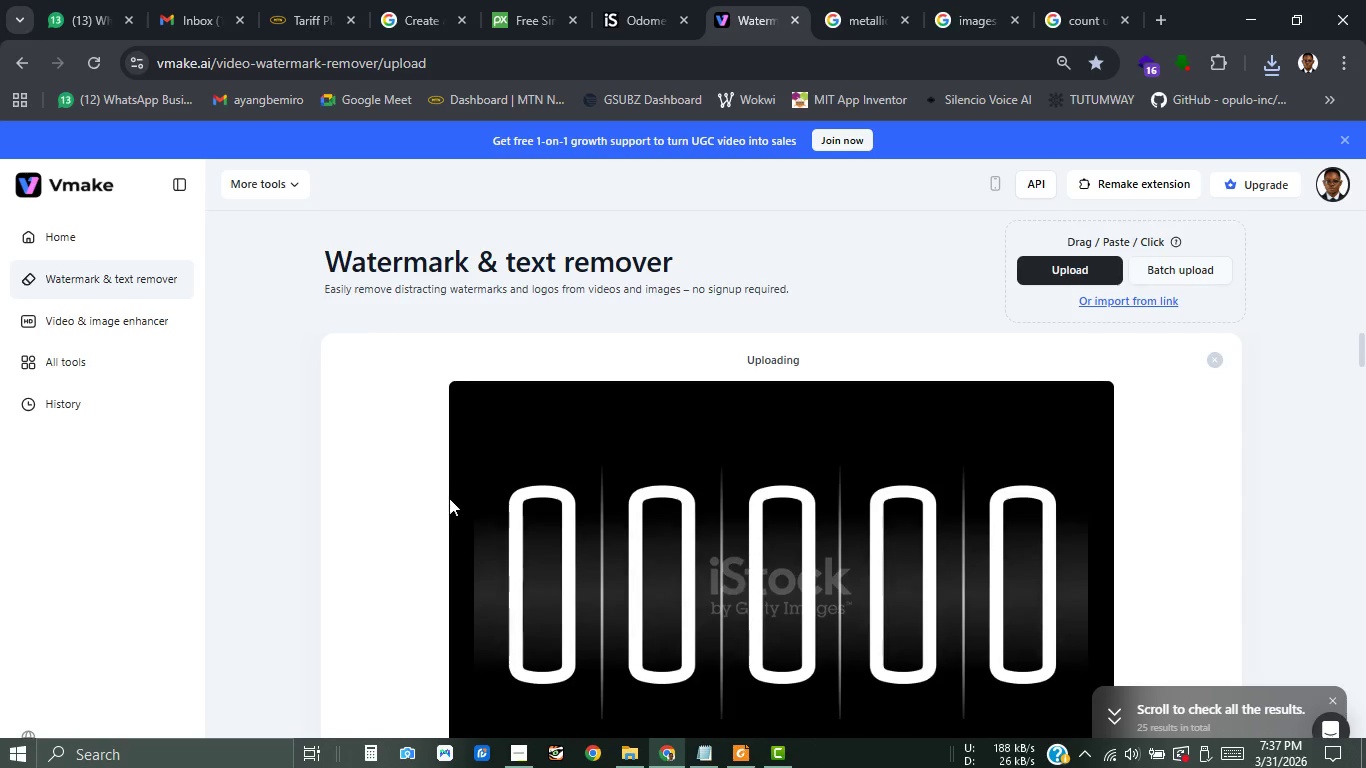 
scroll: coordinate [555, 528], scroll_direction: down, amount: 3.0
 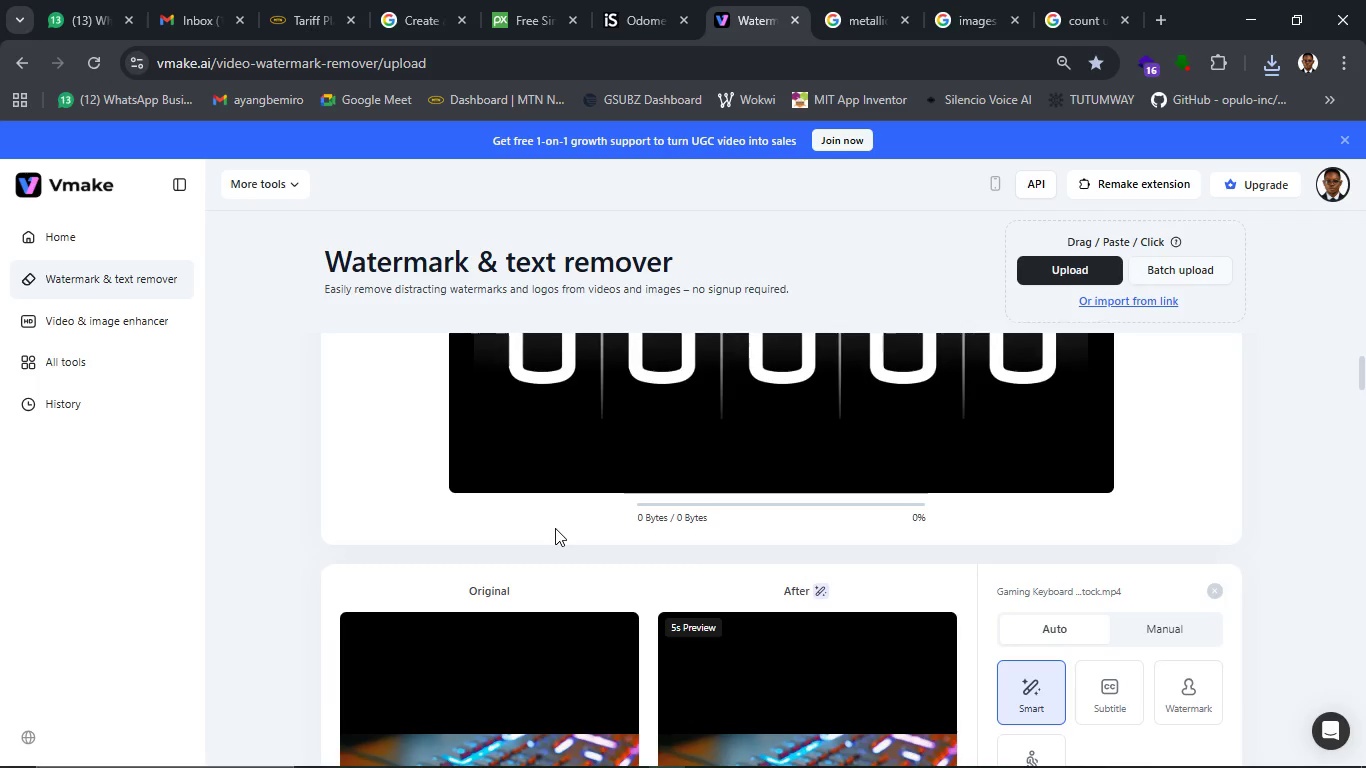 
left_click([555, 528])
 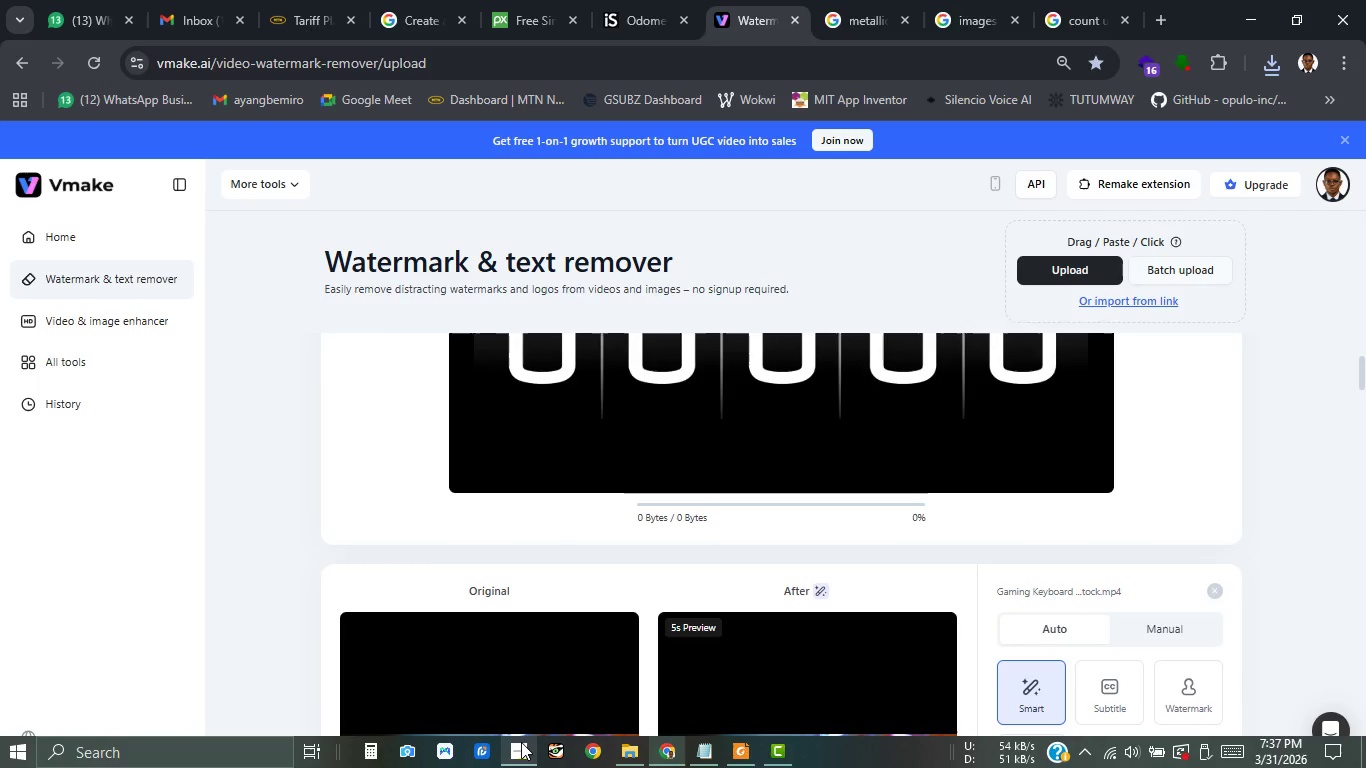 
left_click([521, 747])